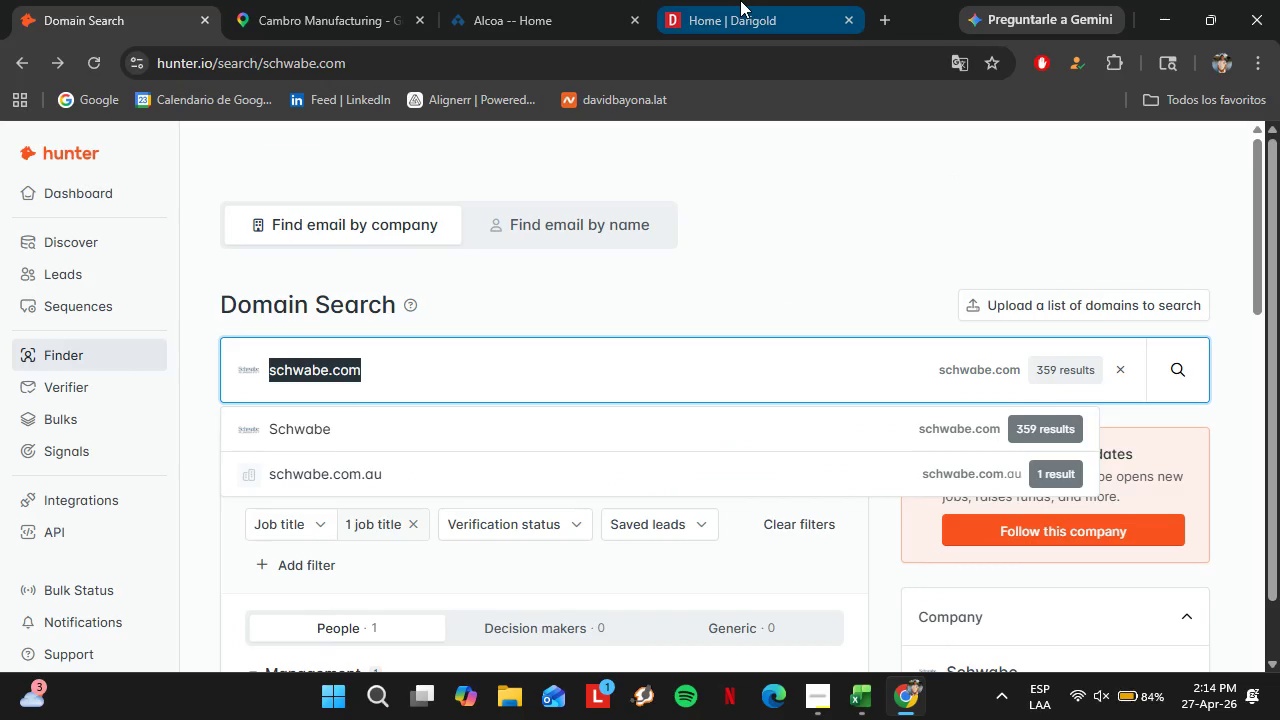 
double_click([672, 53])
 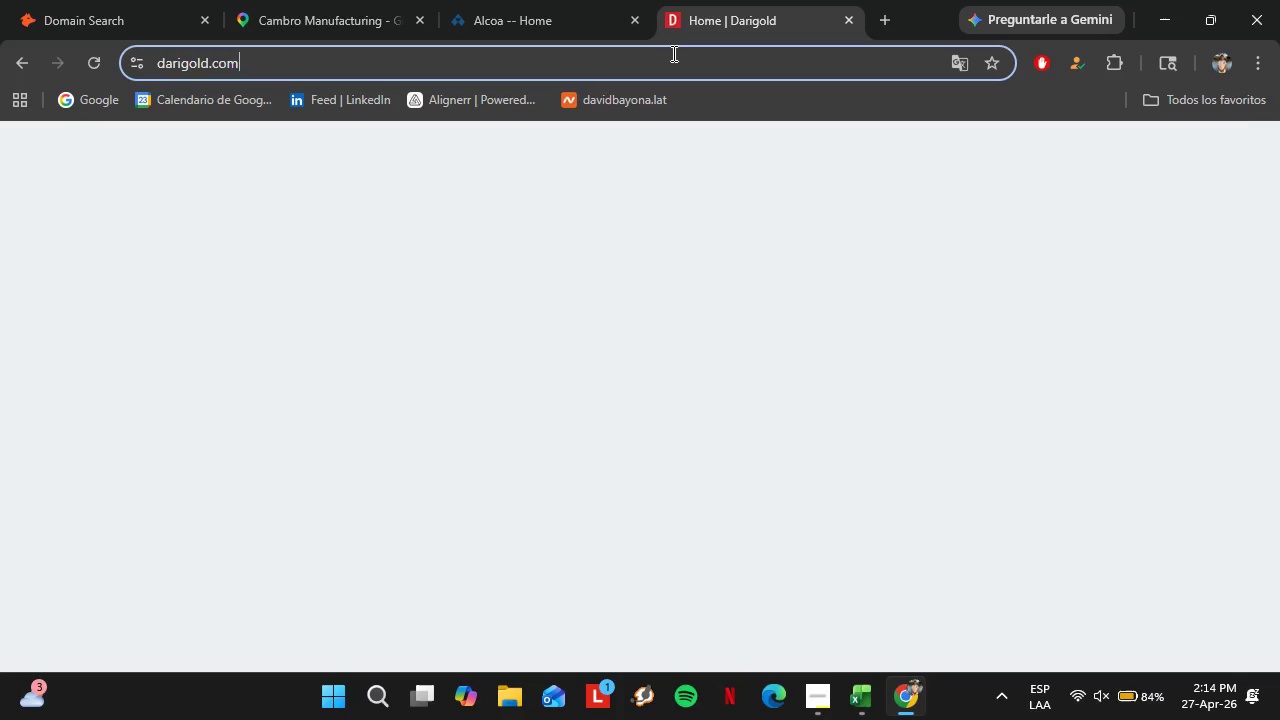 
key(Control+V)
 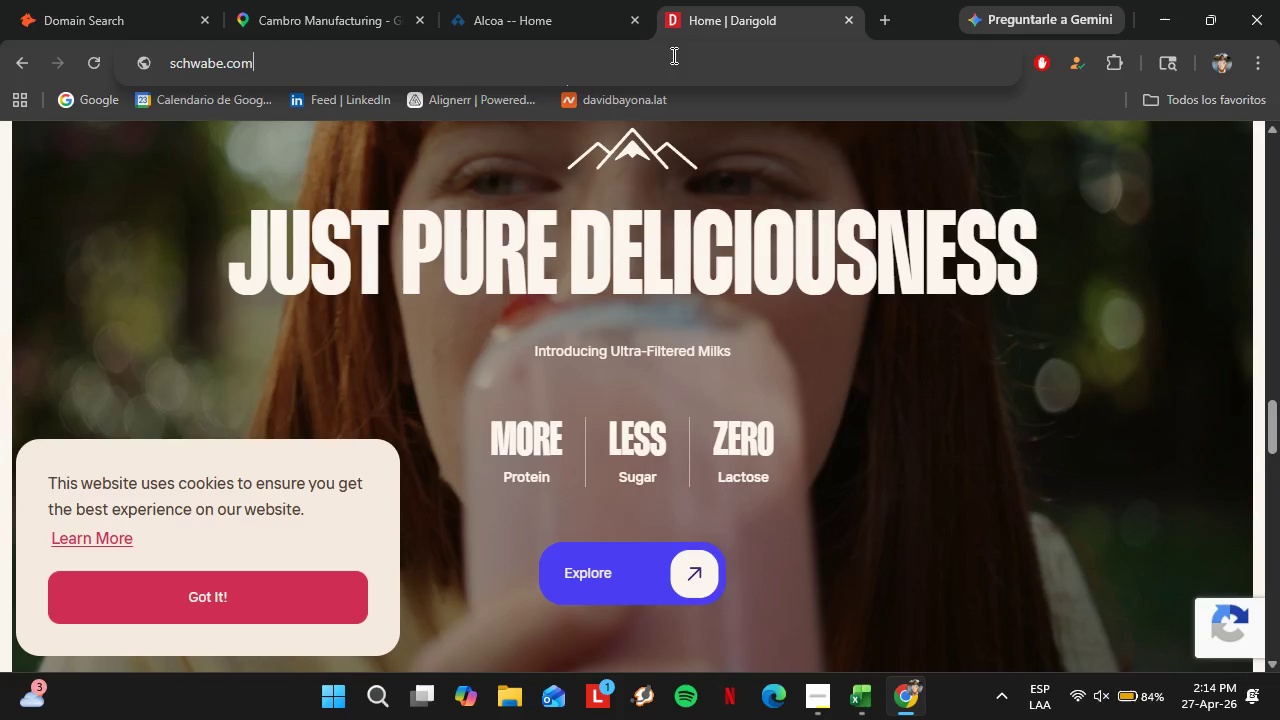 
key(Enter)
 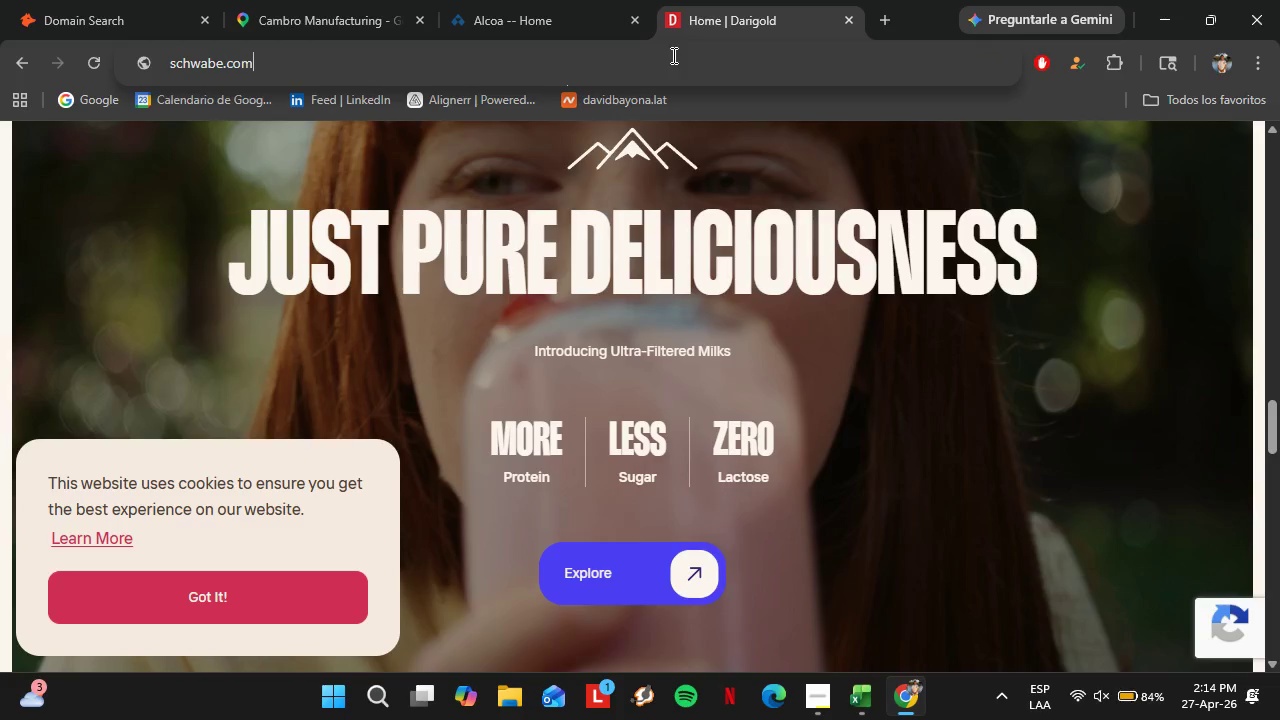 
mouse_move([851, 425])
 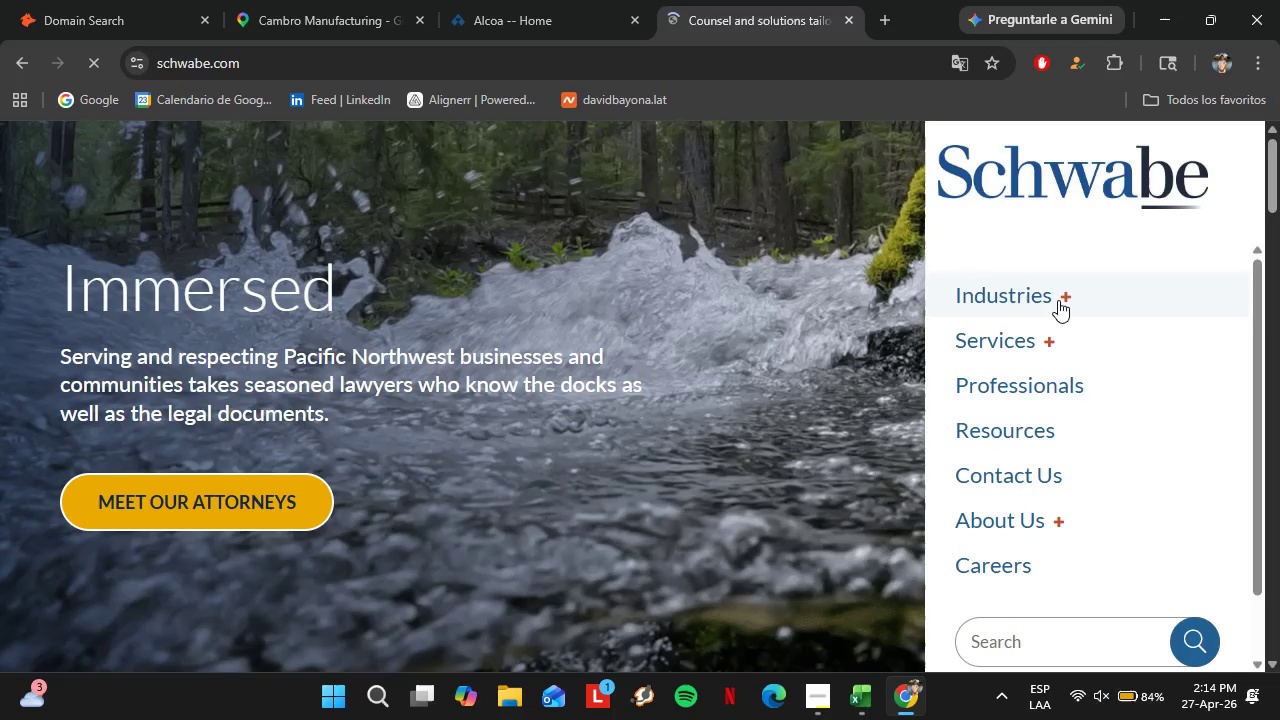 
left_click([1058, 300])
 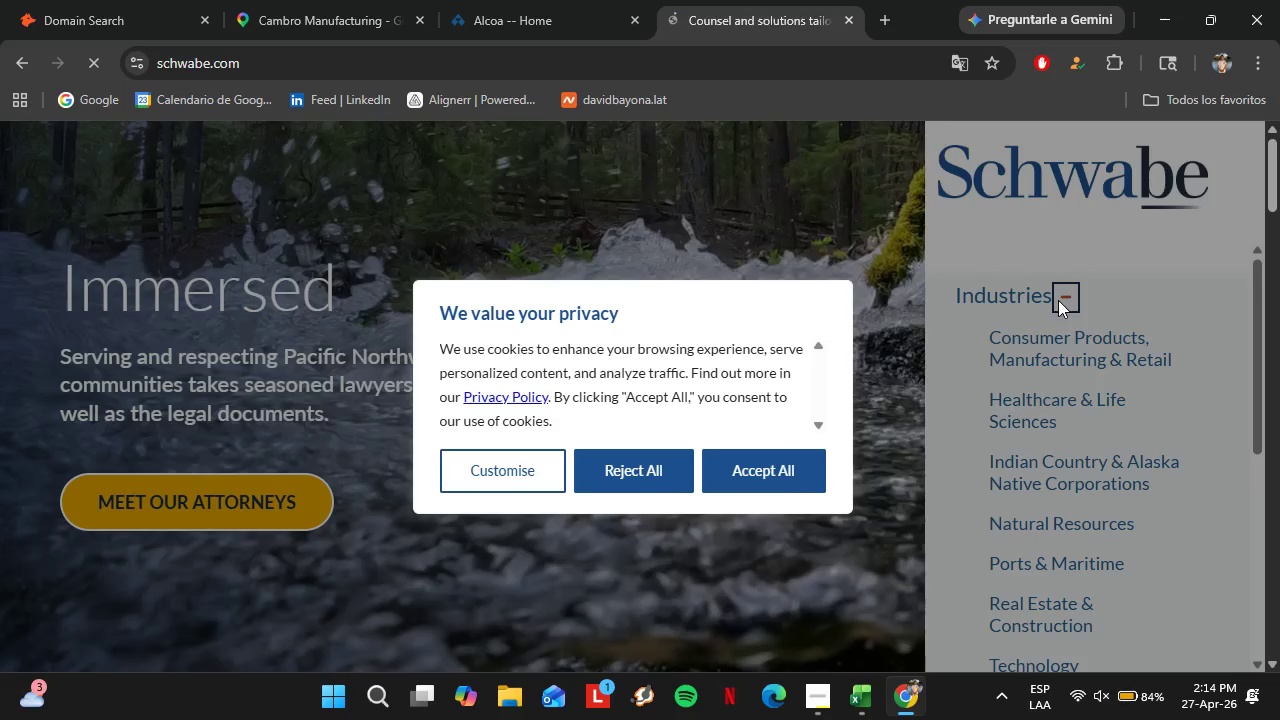 
left_click([644, 466])
 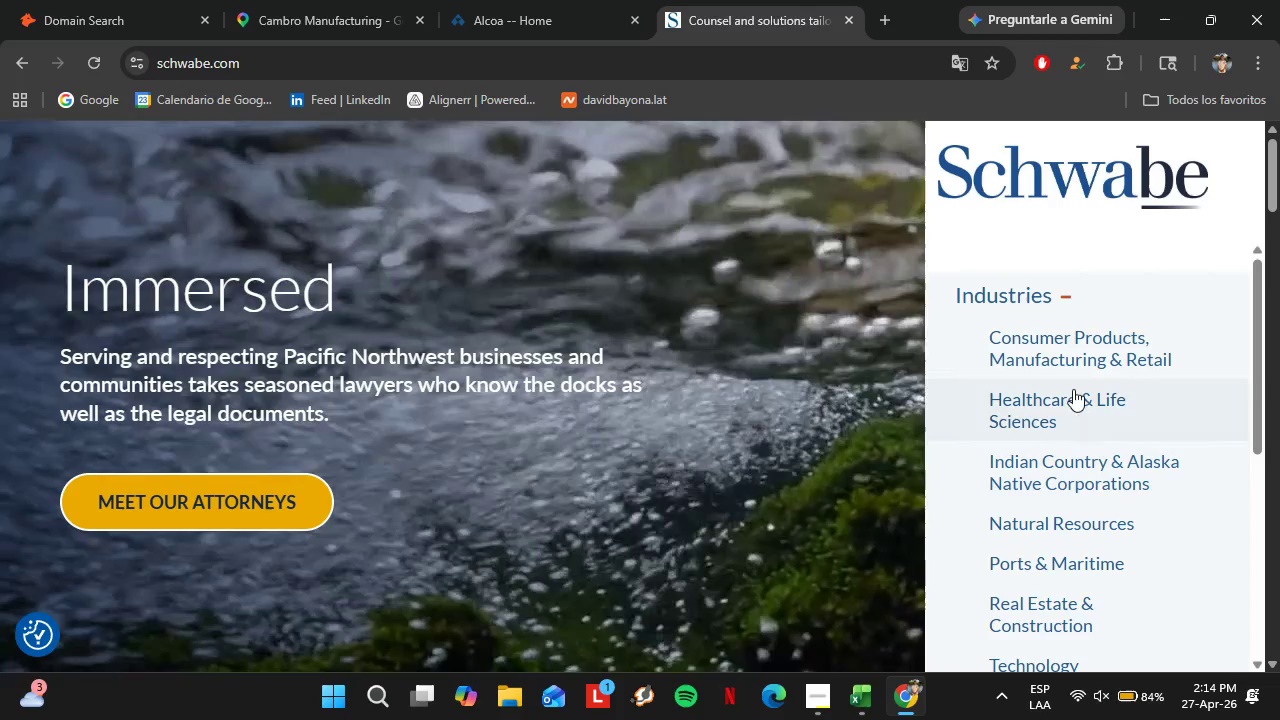 
wait(7.91)
 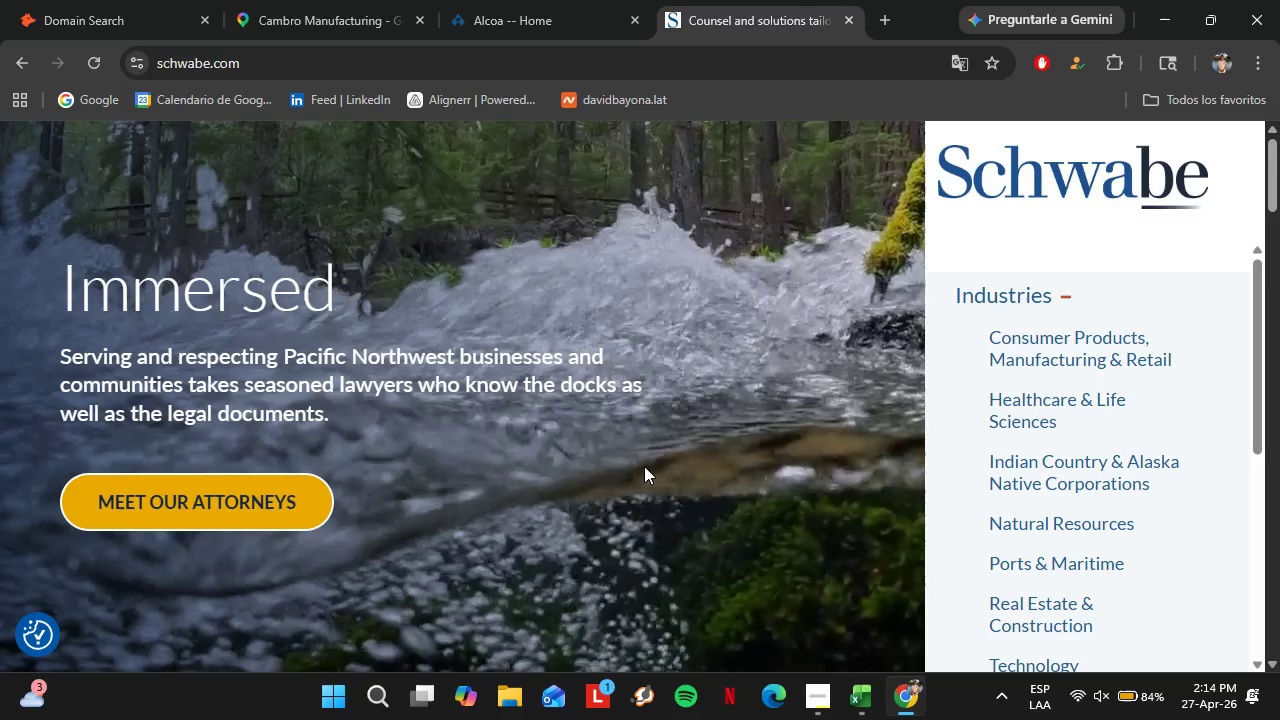 
left_click([1075, 344])
 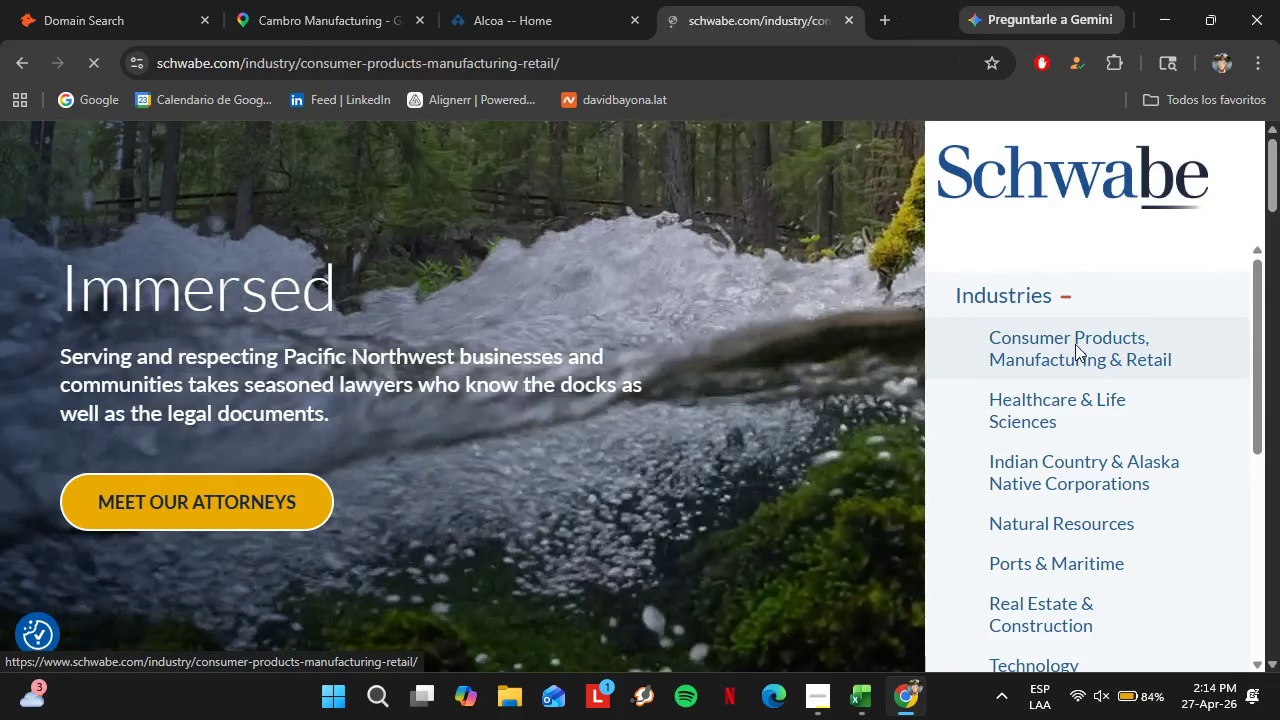 
scroll: coordinate [580, 336], scroll_direction: down, amount: 21.0
 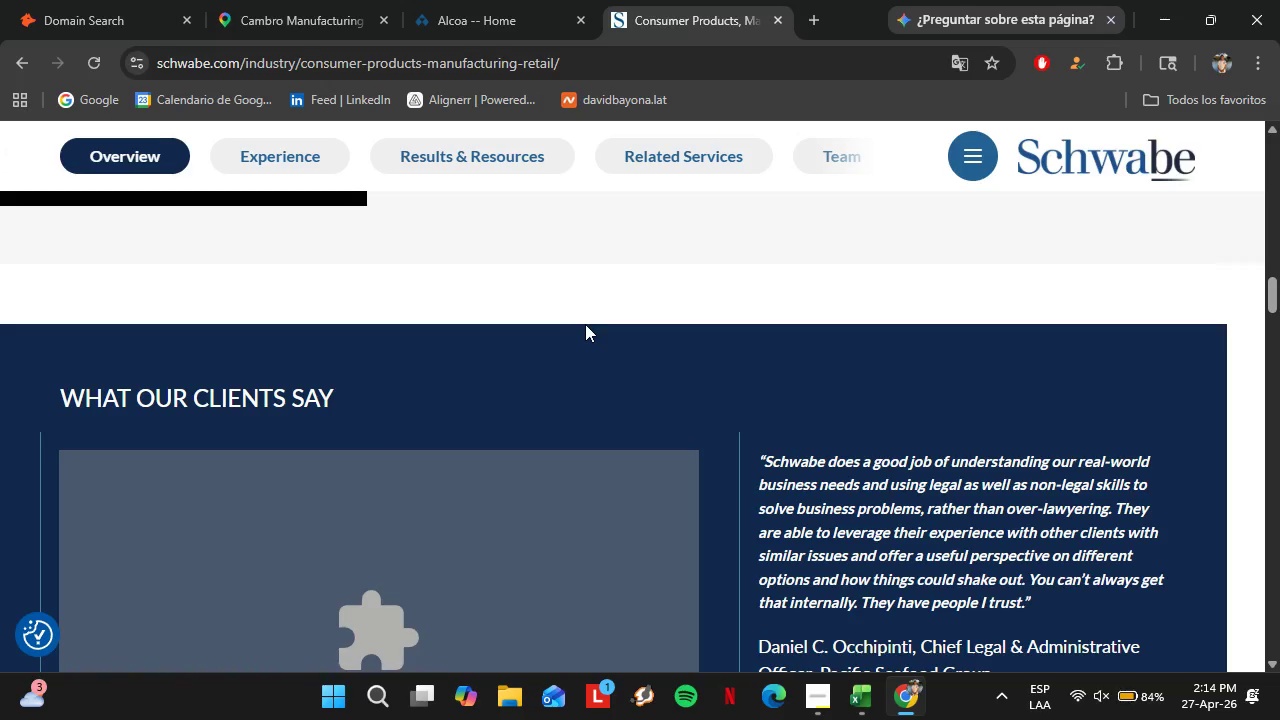 
wait(5.52)
 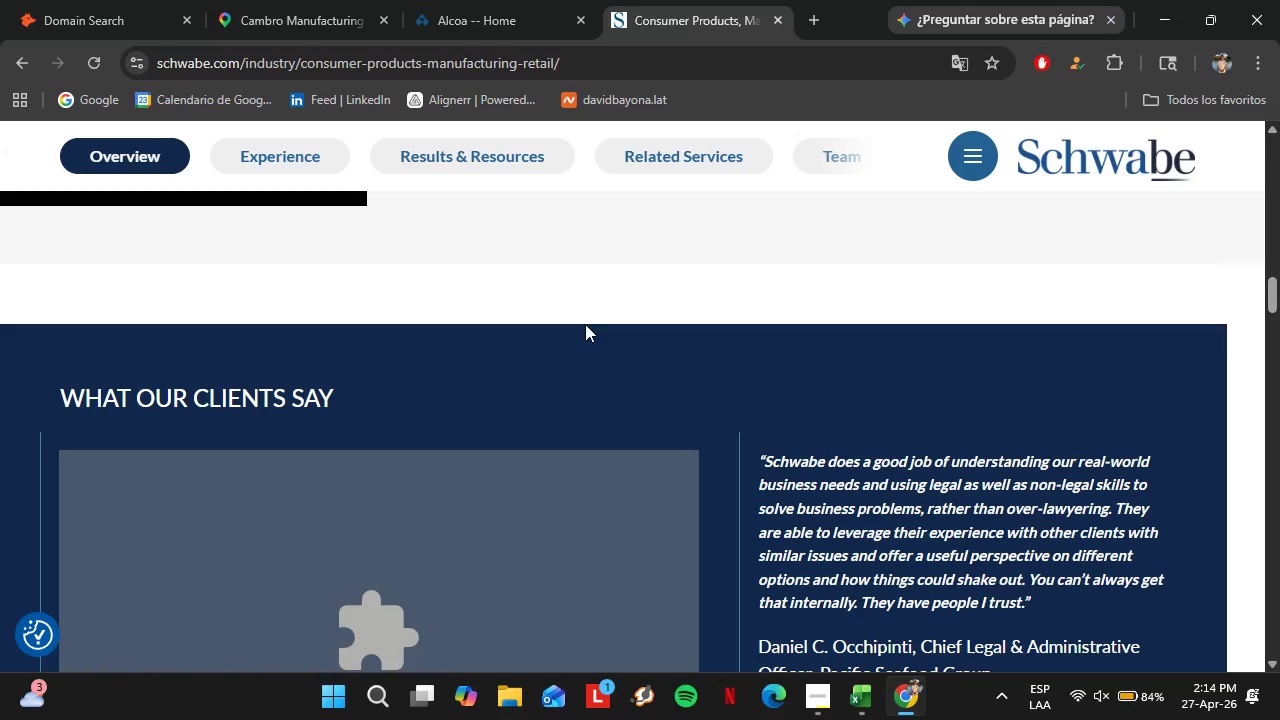 
scroll: coordinate [585, 324], scroll_direction: down, amount: 7.0
 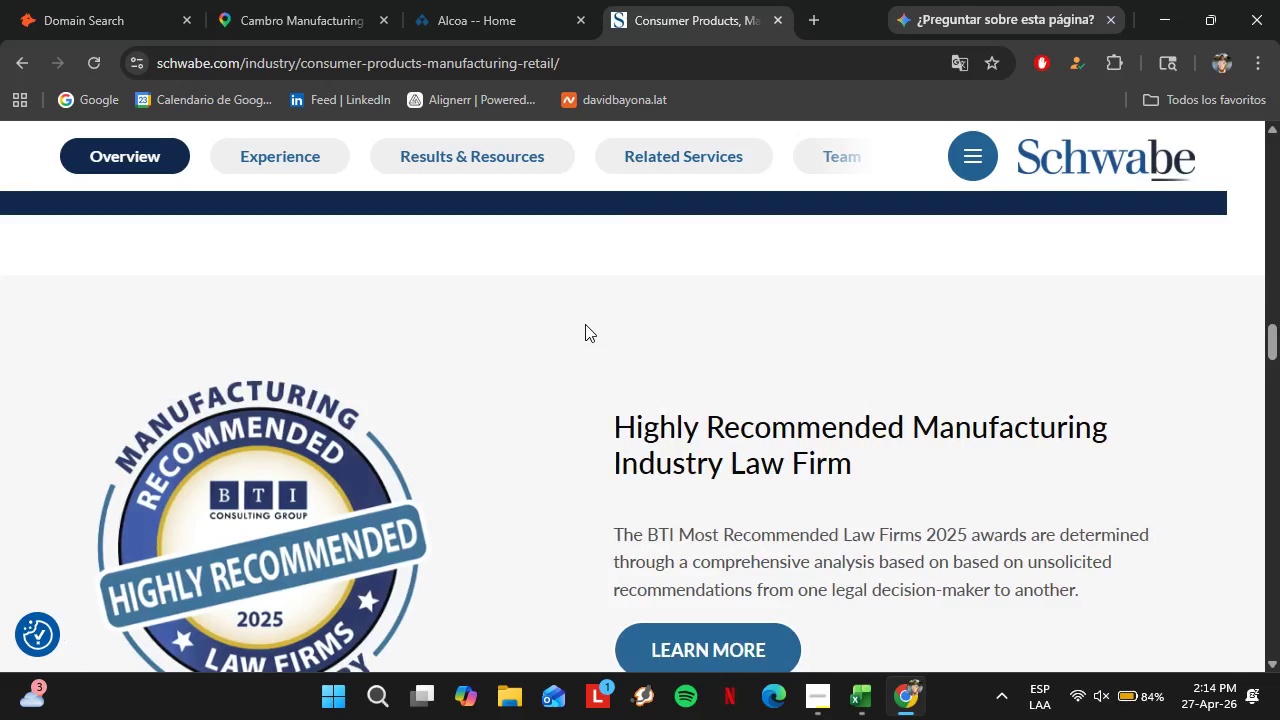 
scroll: coordinate [585, 324], scroll_direction: up, amount: 6.0
 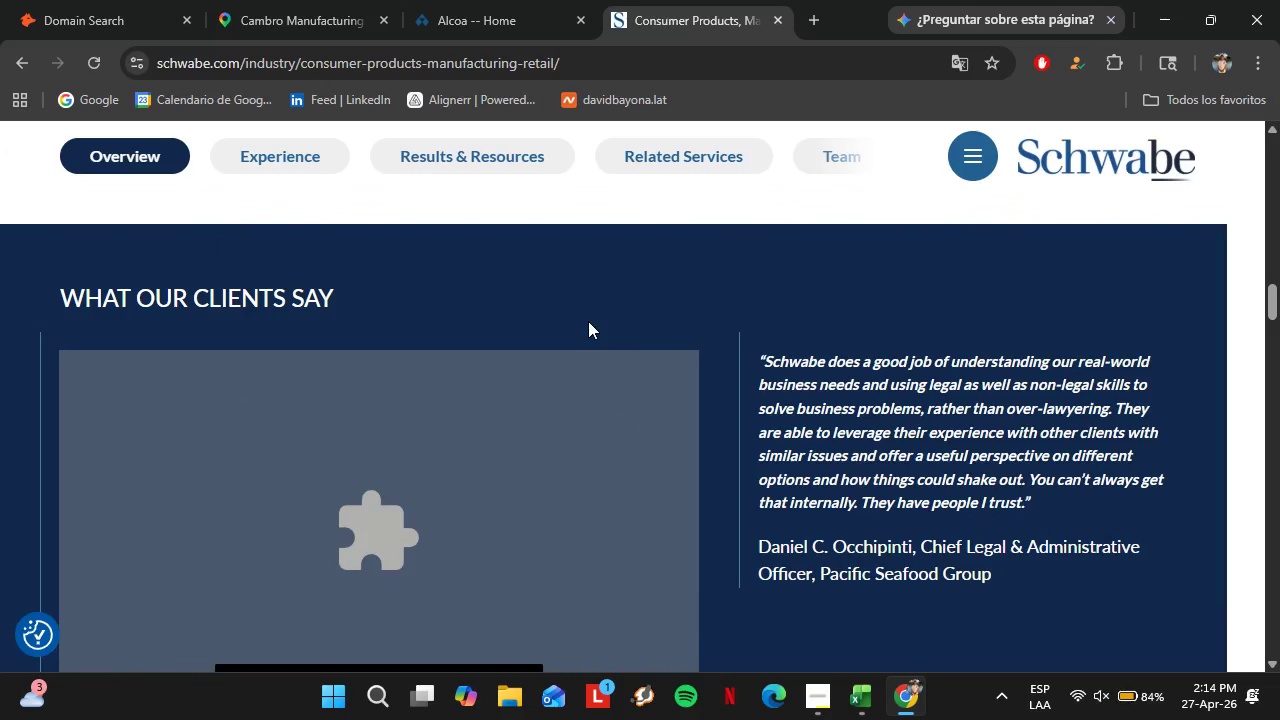 
wait(7.23)
 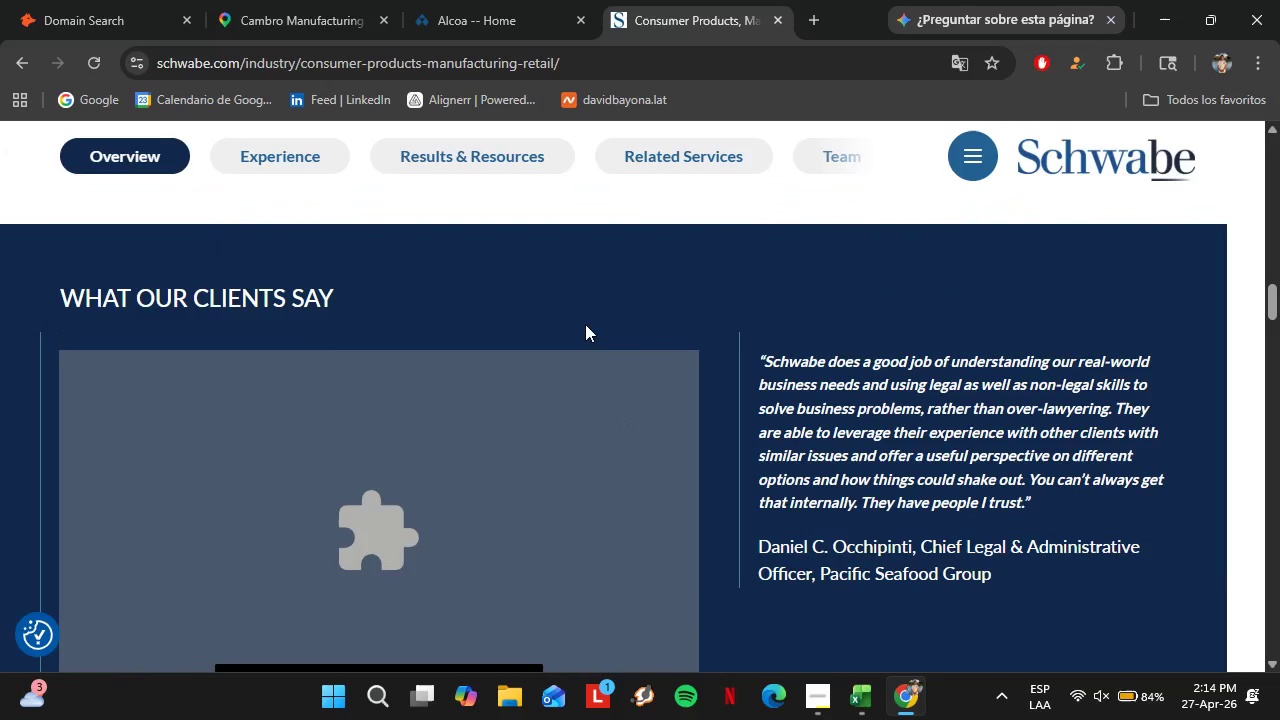 
scroll: coordinate [588, 320], scroll_direction: up, amount: 25.0
 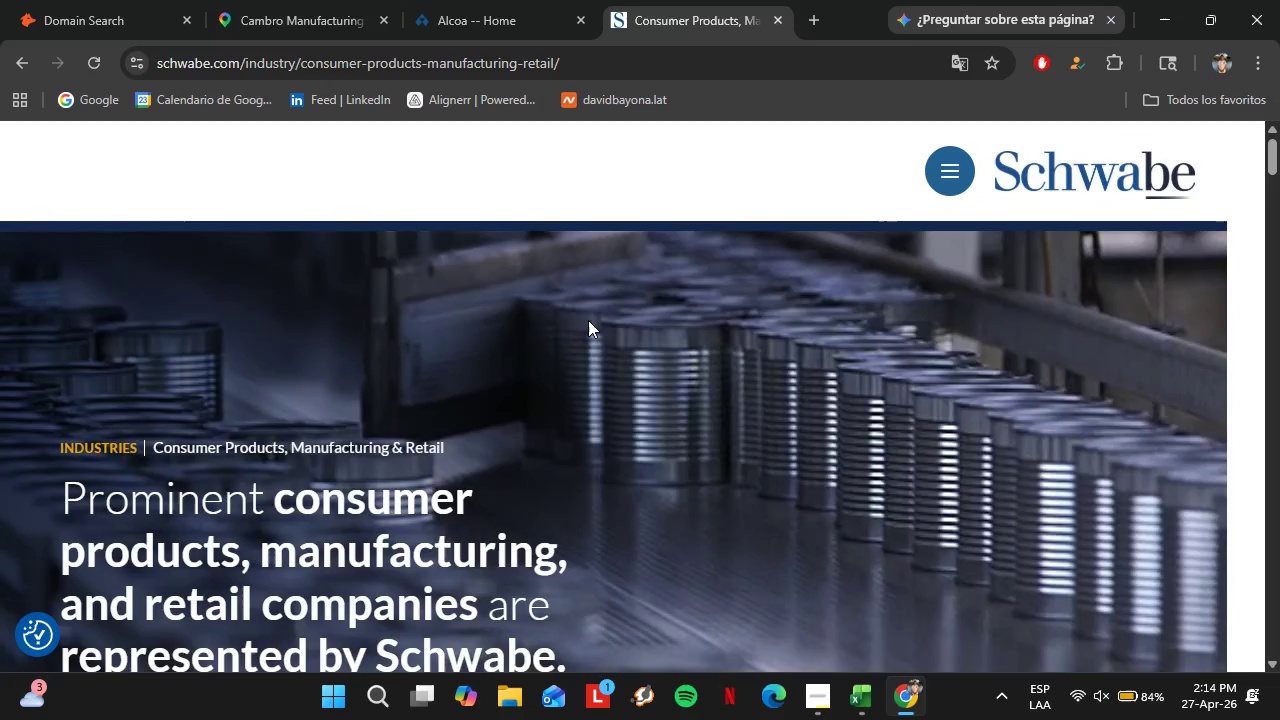 
scroll: coordinate [276, 371], scroll_direction: down, amount: 7.0
 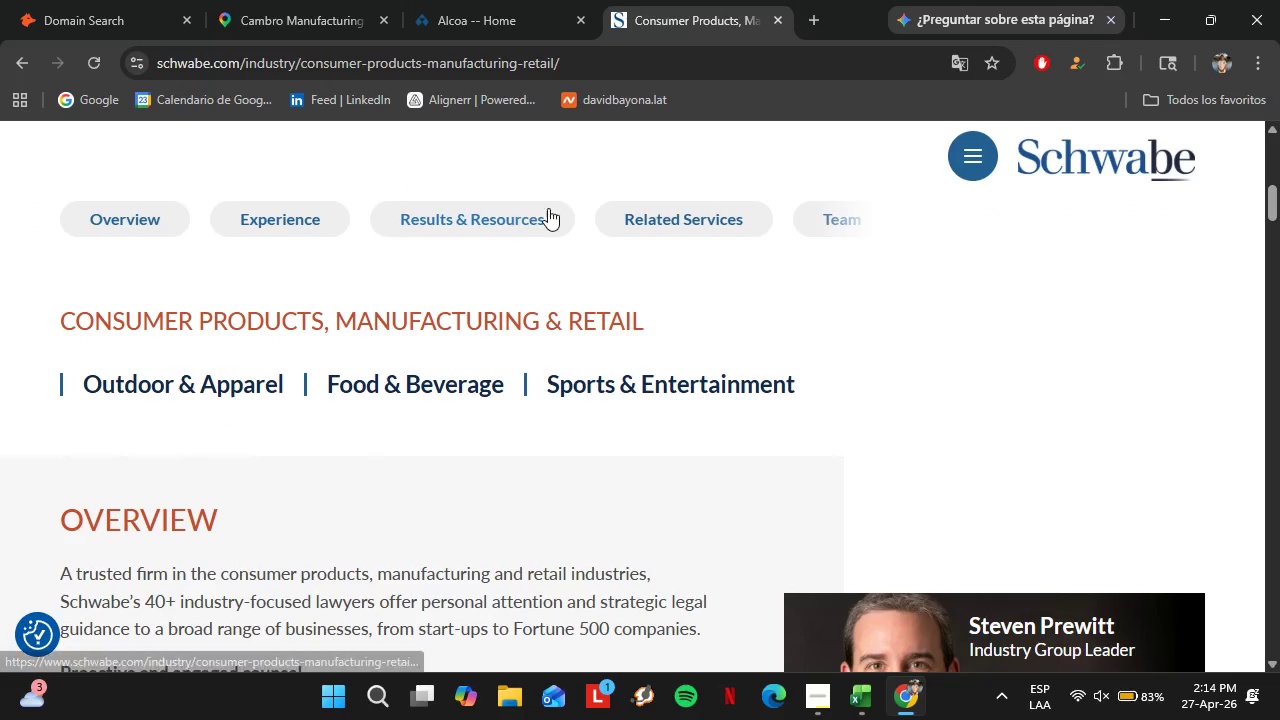 
left_click([436, 218])
 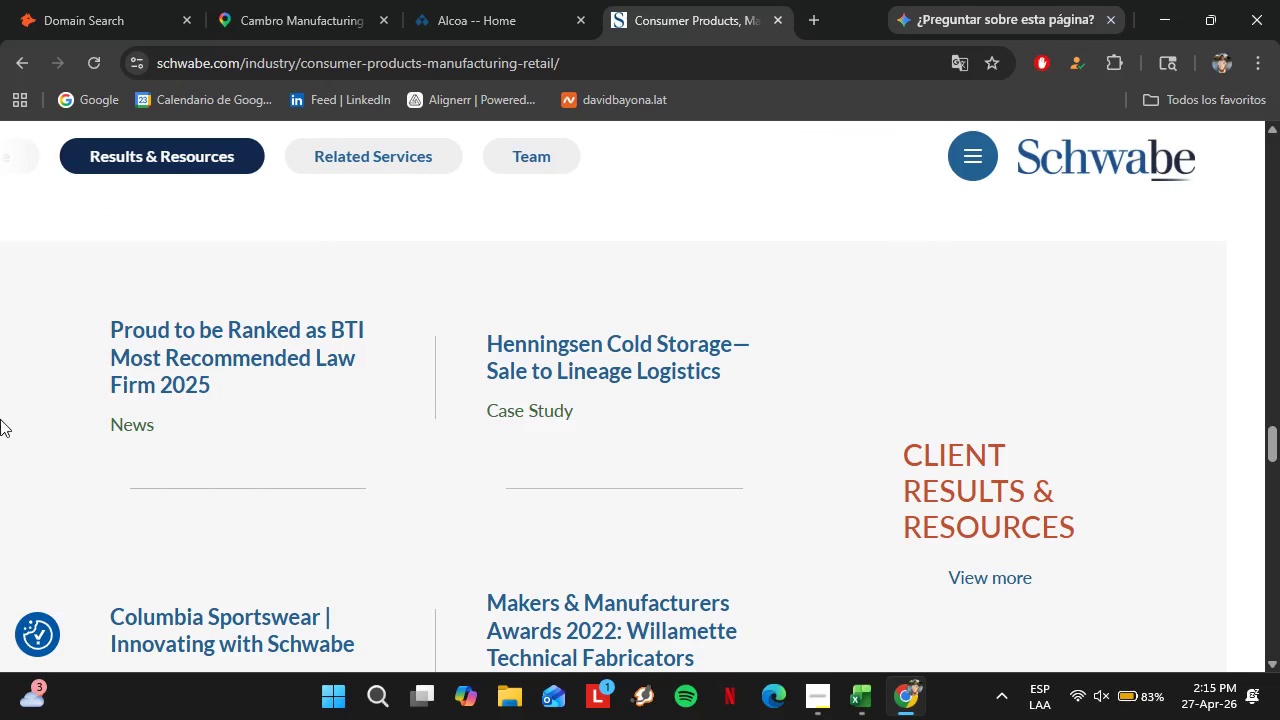 
left_click([109, 0])
 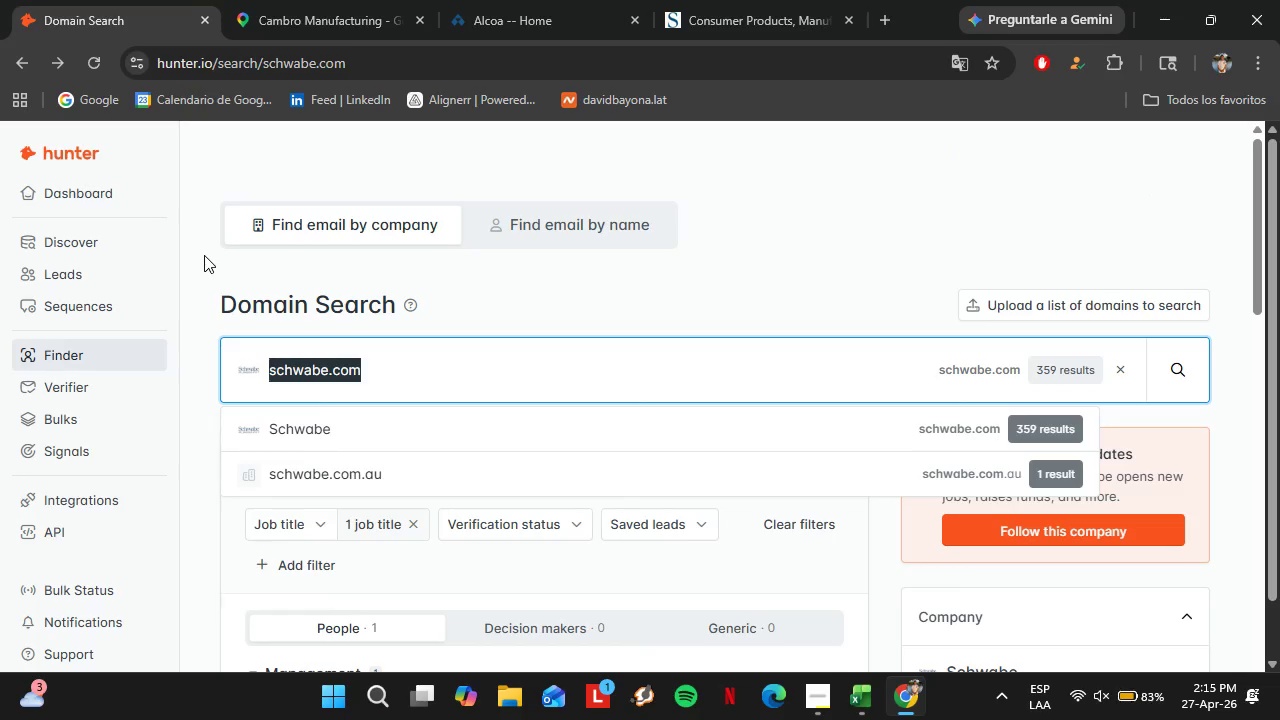 
left_click([384, 294])
 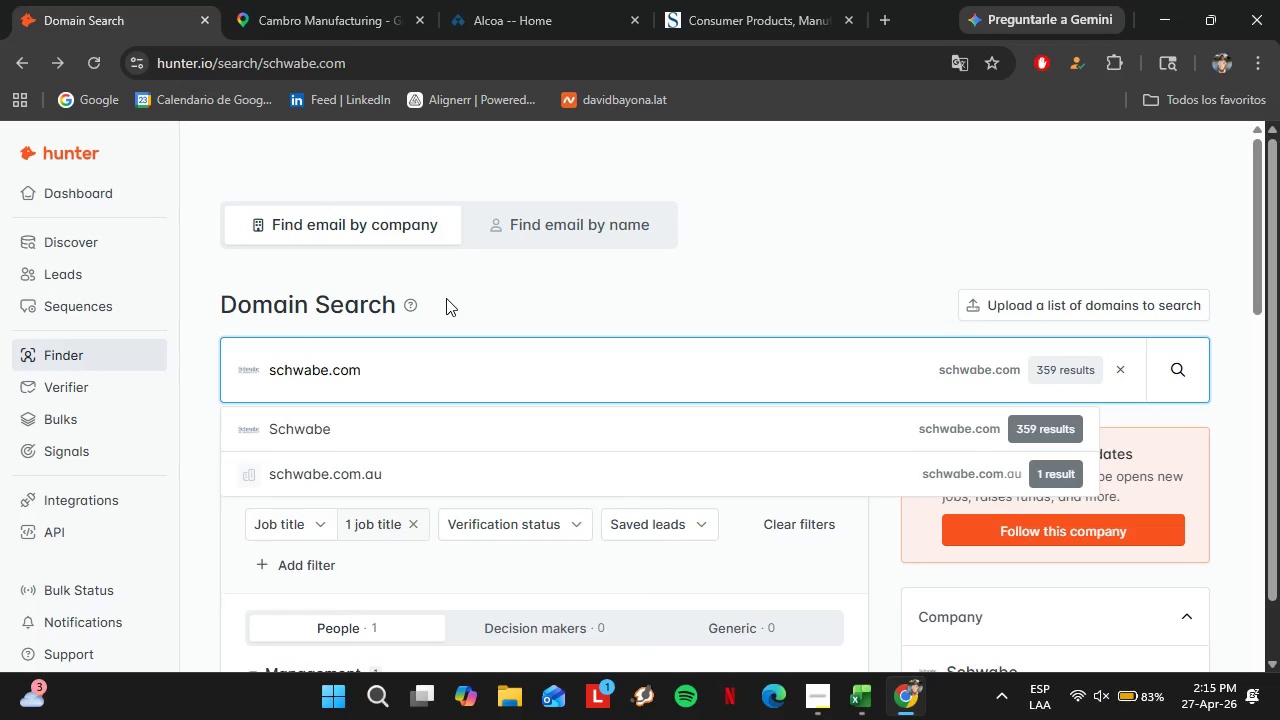 
scroll: coordinate [520, 459], scroll_direction: down, amount: 3.0
 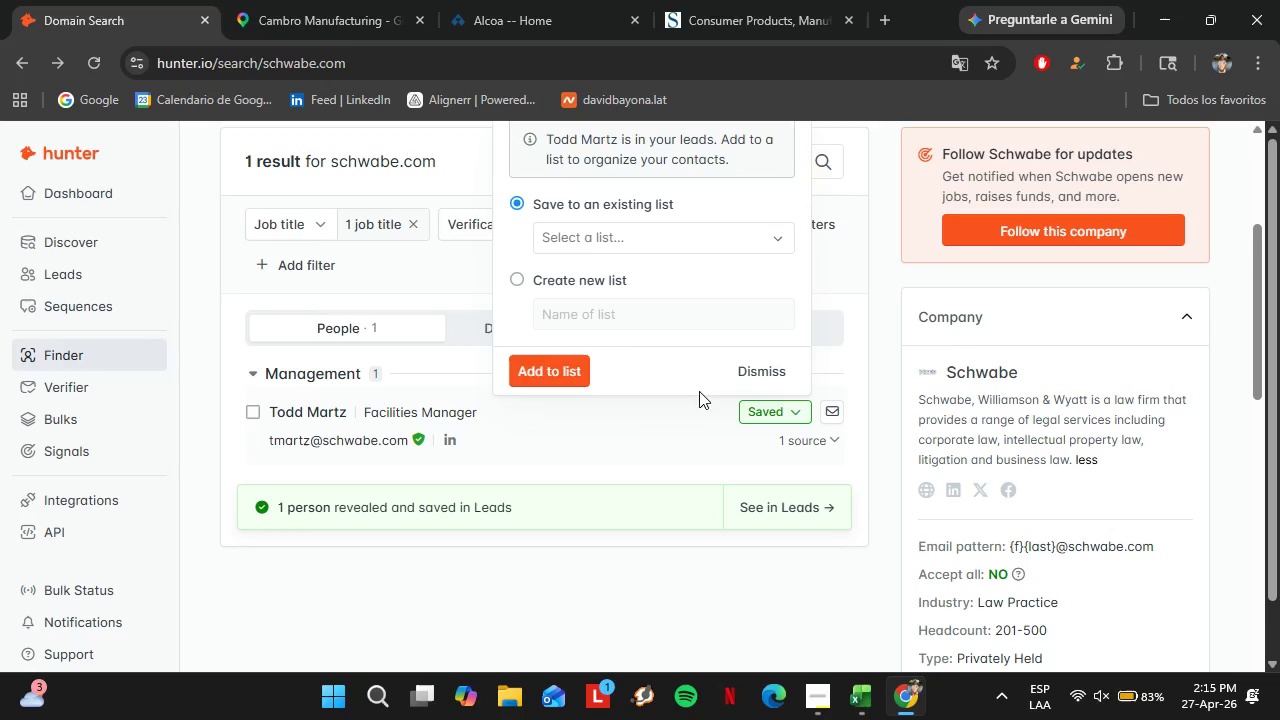 
scroll: coordinate [621, 422], scroll_direction: up, amount: 1.0
 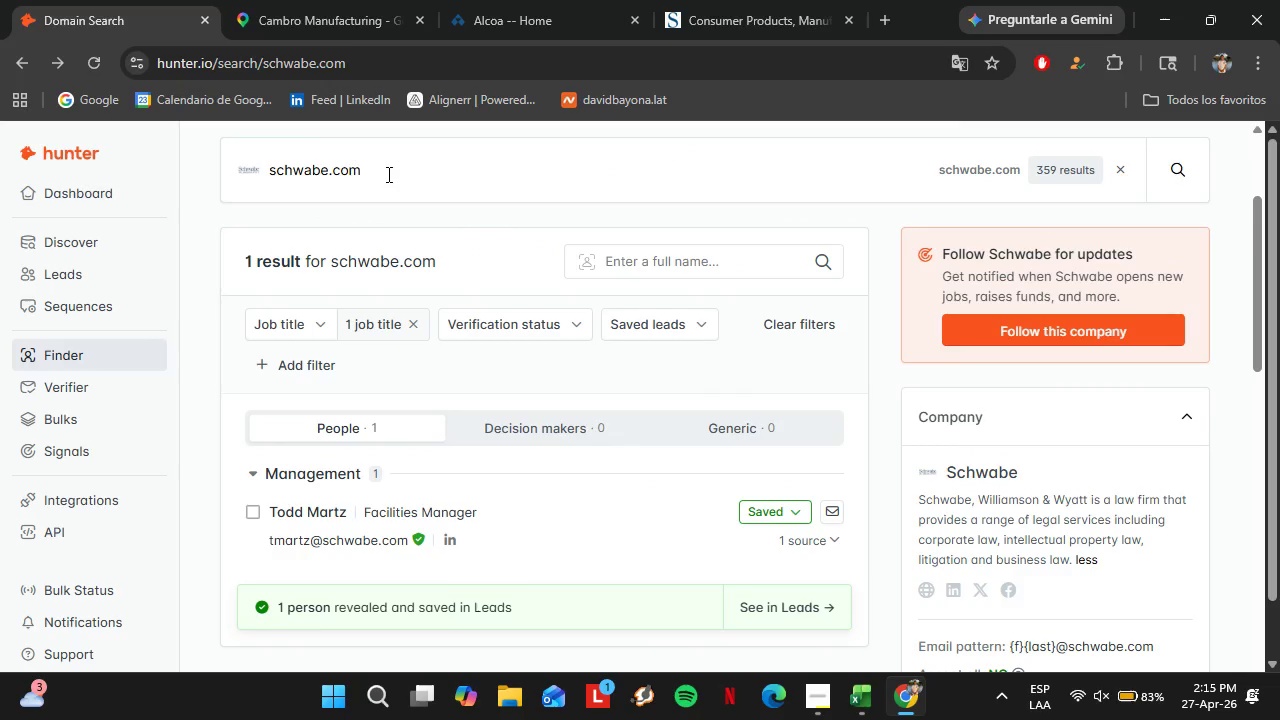 
left_click_drag(start_coordinate=[386, 174], to_coordinate=[264, 167])
 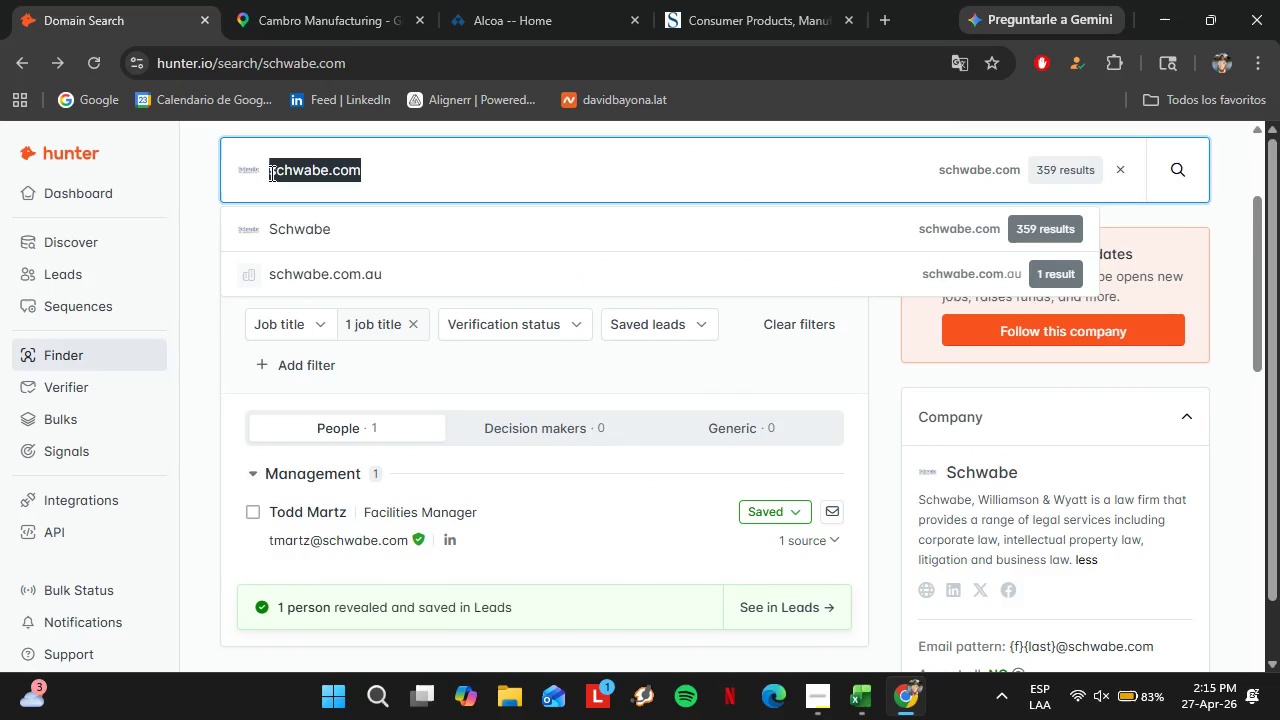 
type(boeing.com)
 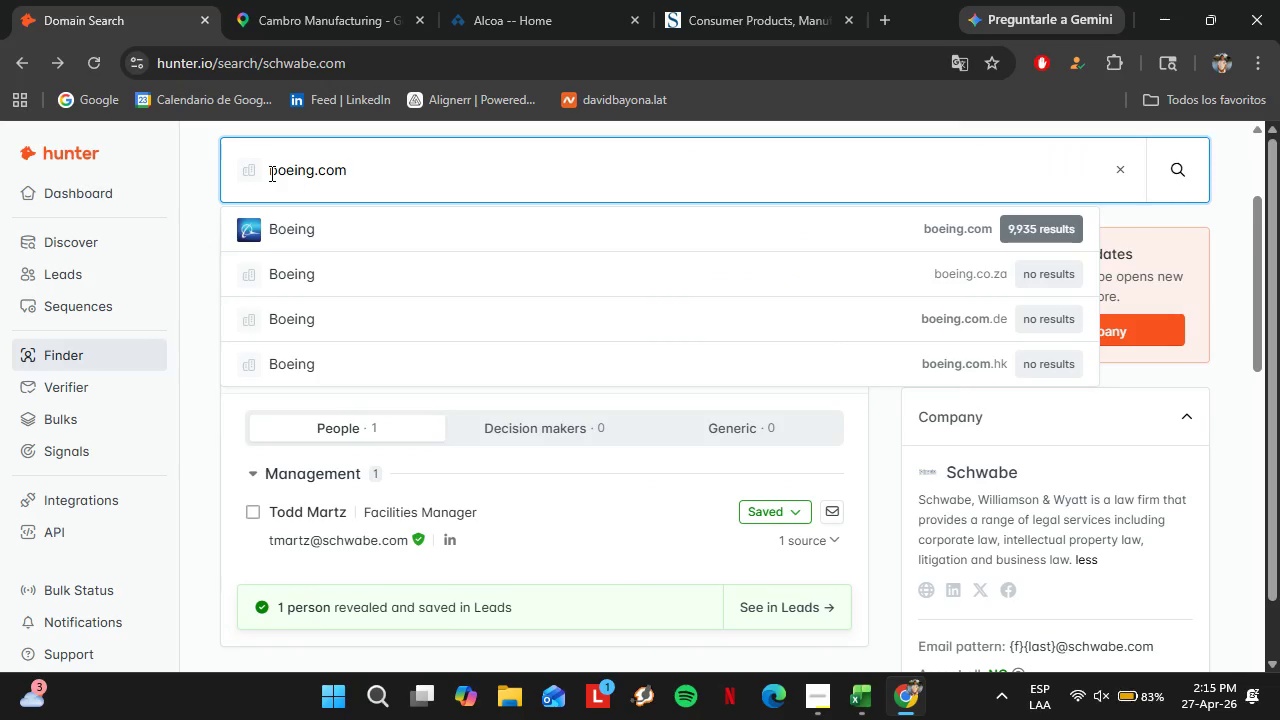 
key(Enter)
 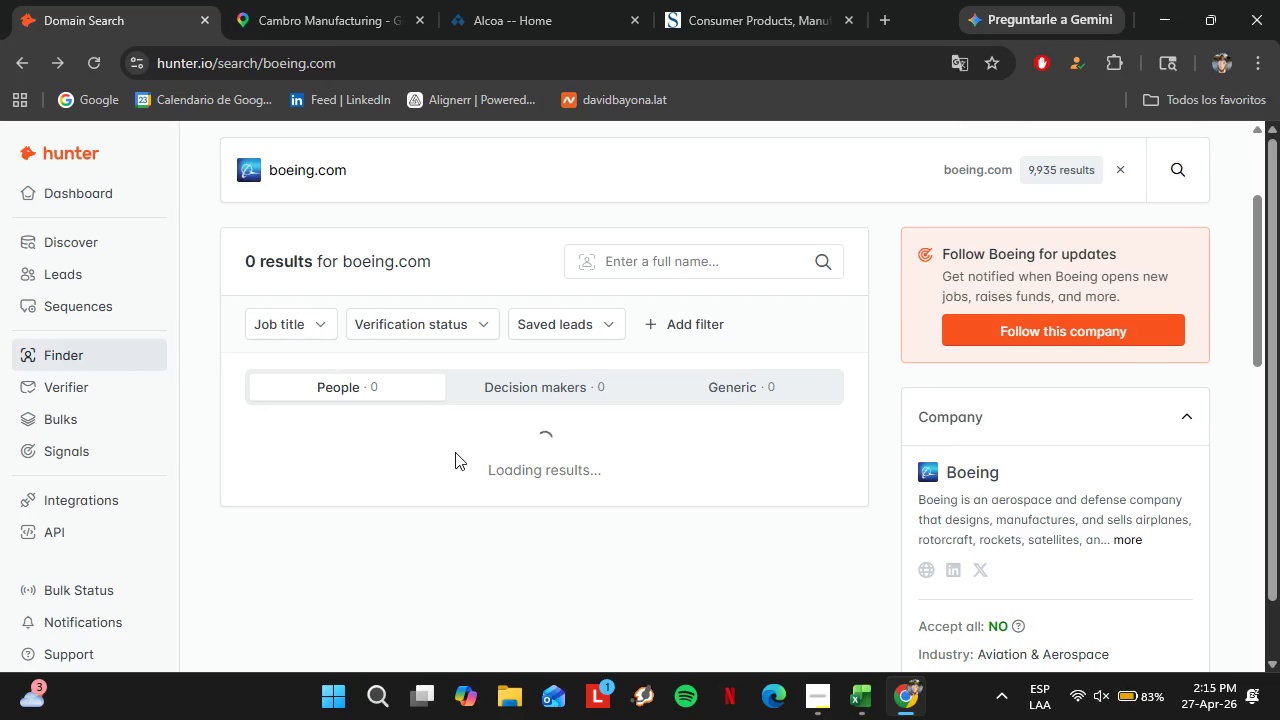 
wait(5.89)
 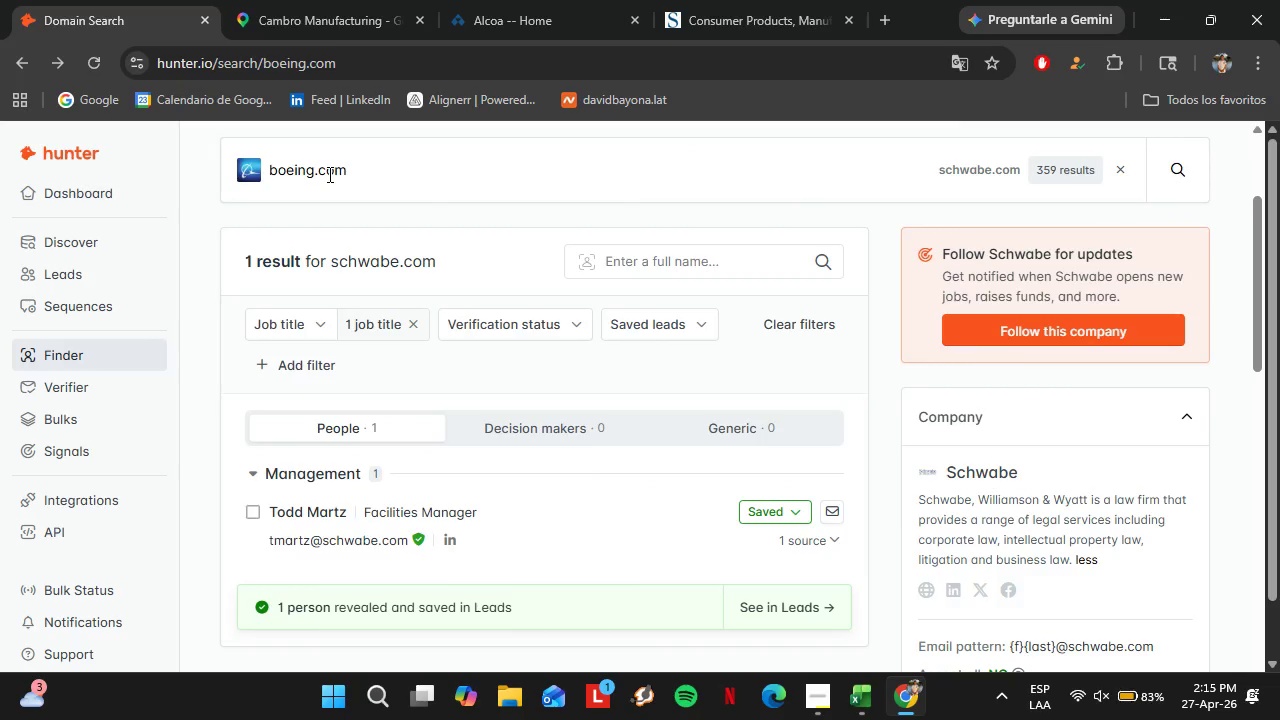 
scroll: coordinate [450, 449], scroll_direction: down, amount: 1.0
 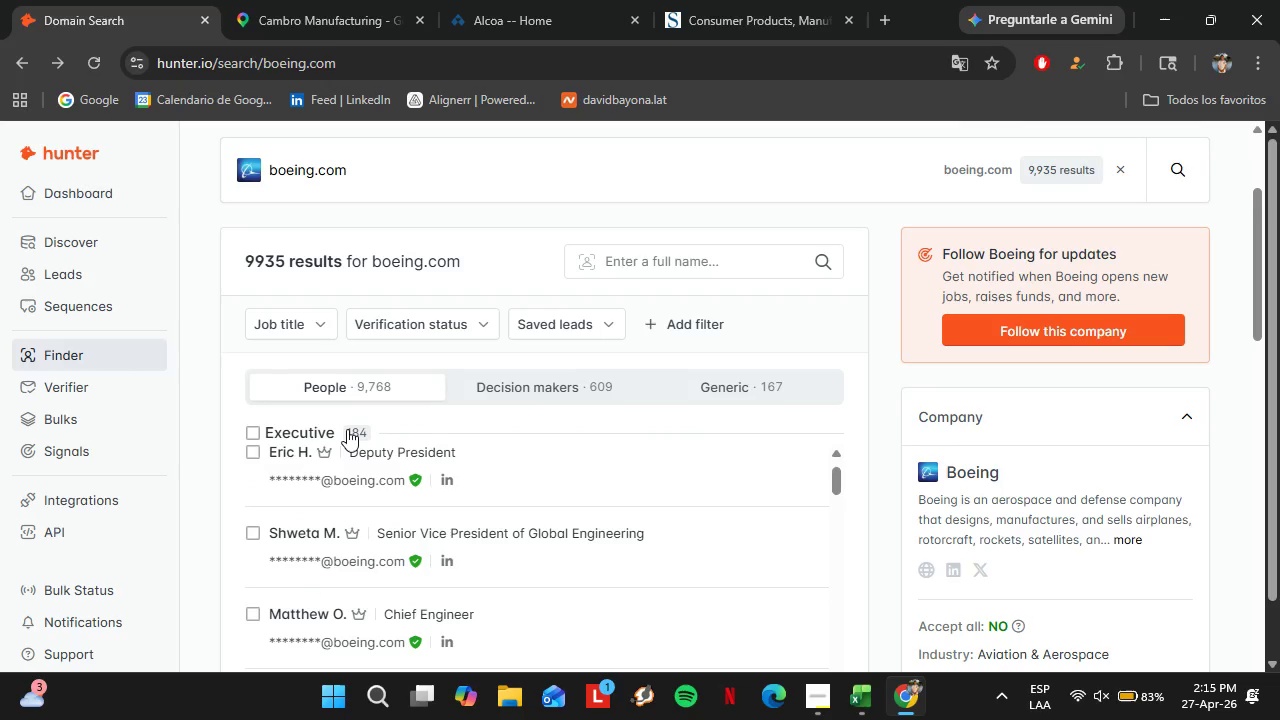 
left_click([314, 421])
 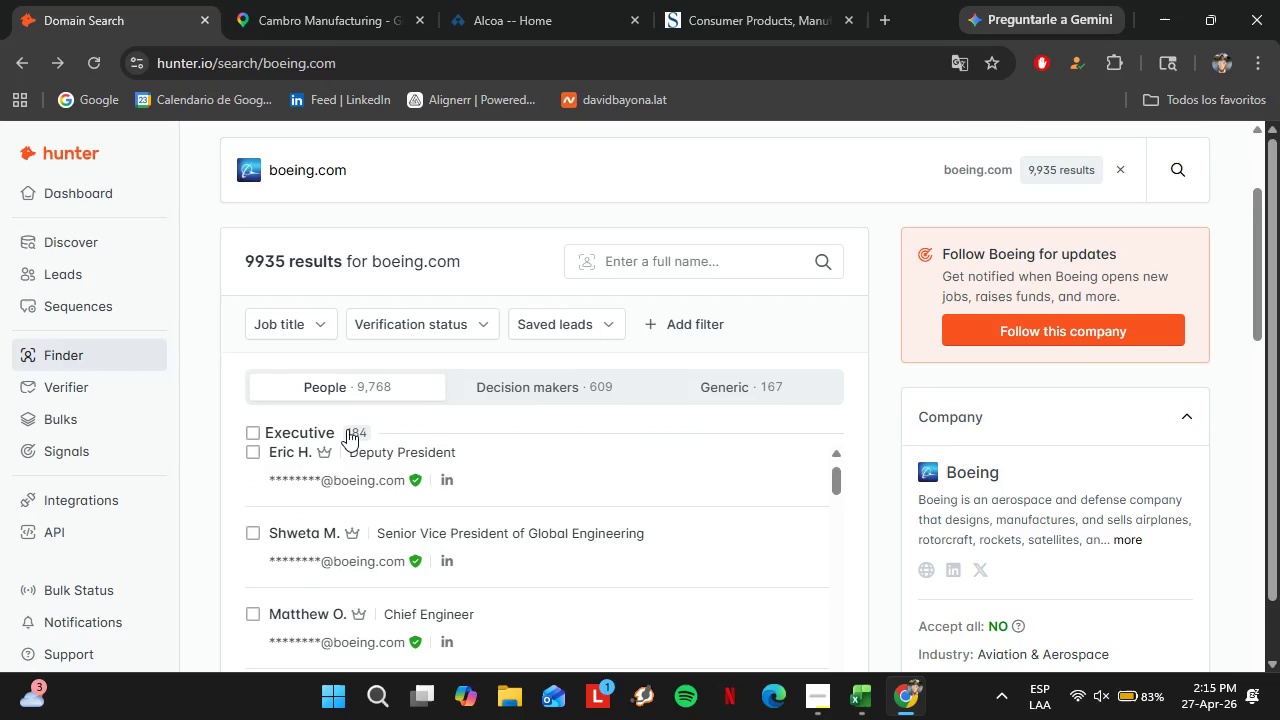 
left_click([307, 317])
 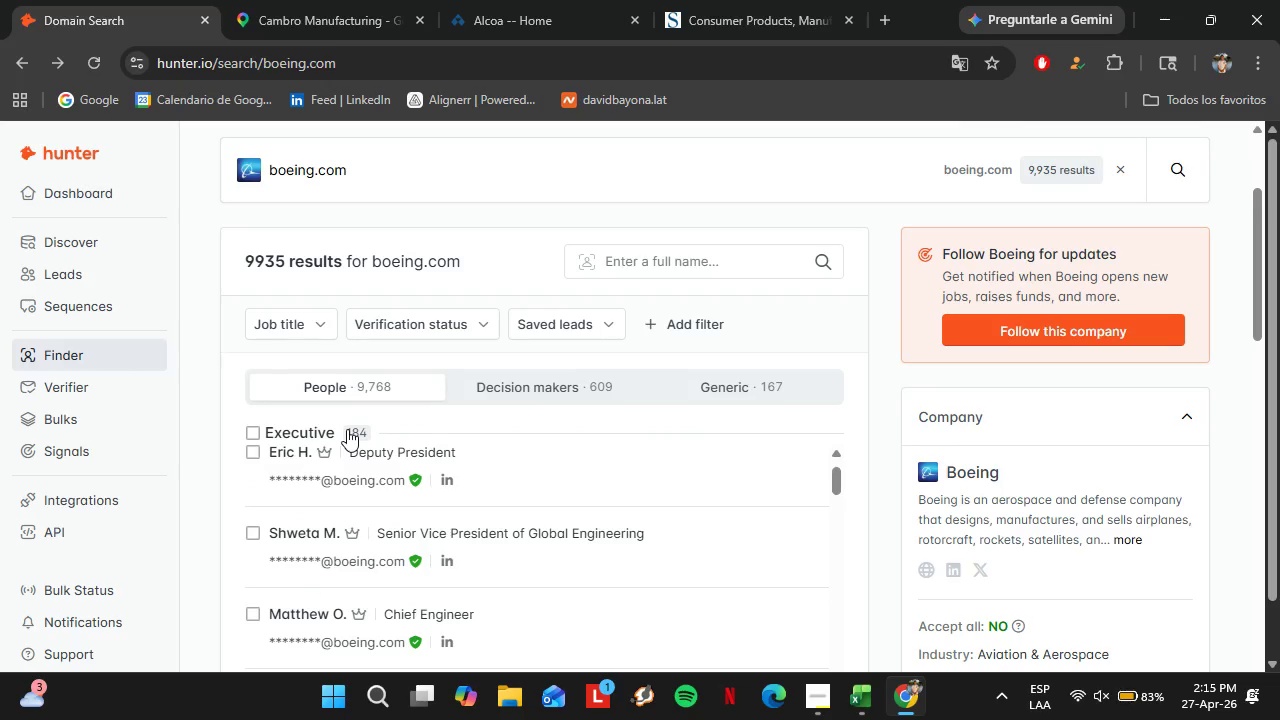 
mouse_move([296, 339])
 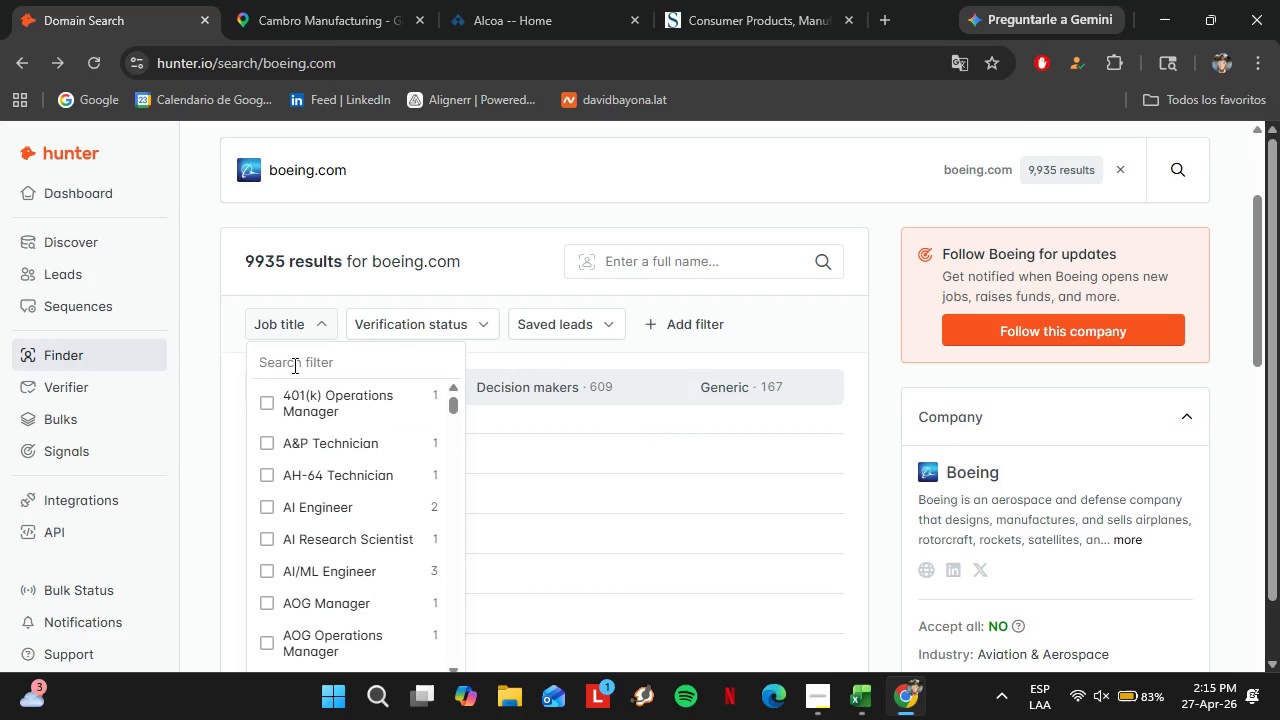 
type(Facili)
 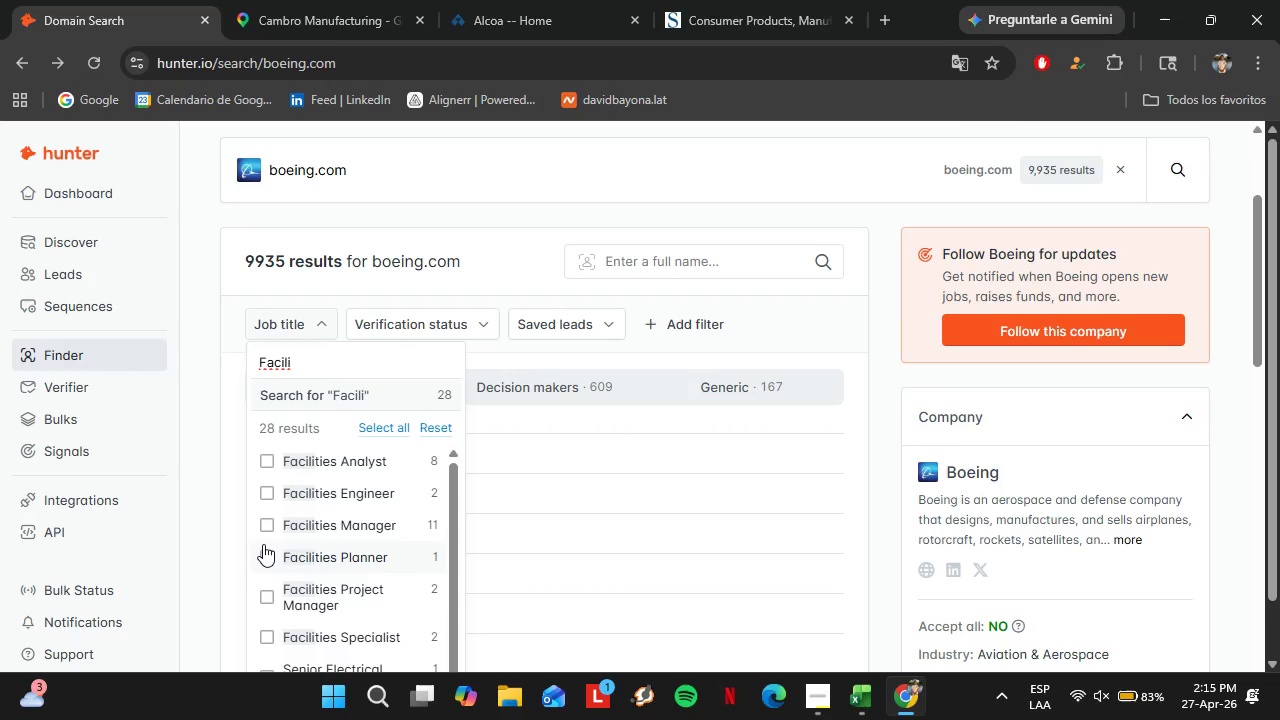 
left_click([269, 530])
 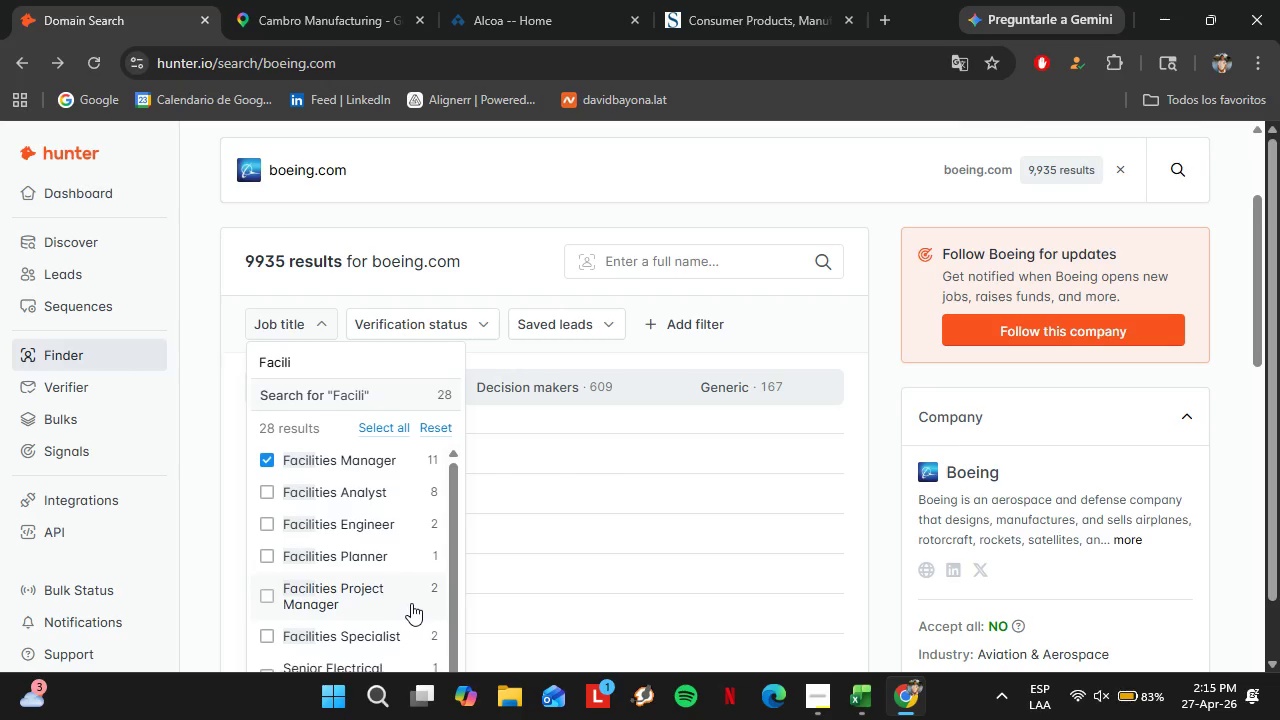 
scroll: coordinate [503, 553], scroll_direction: down, amount: 9.0
 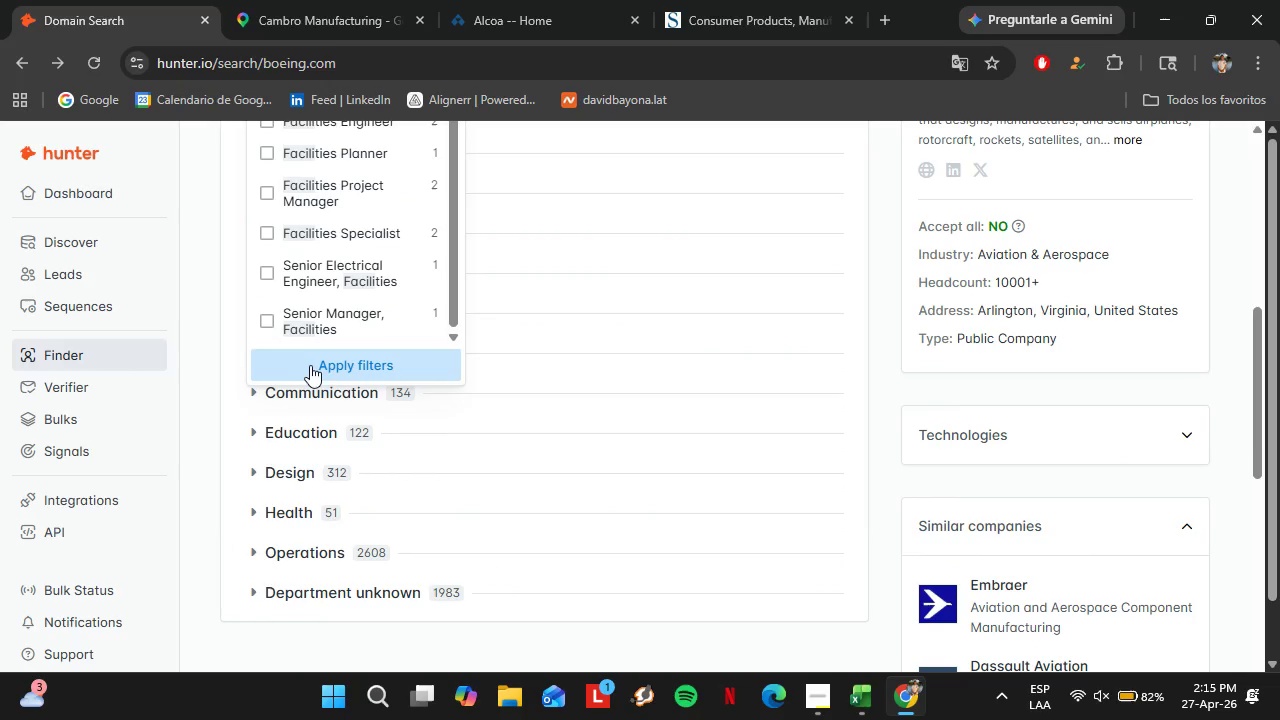 
left_click([311, 364])
 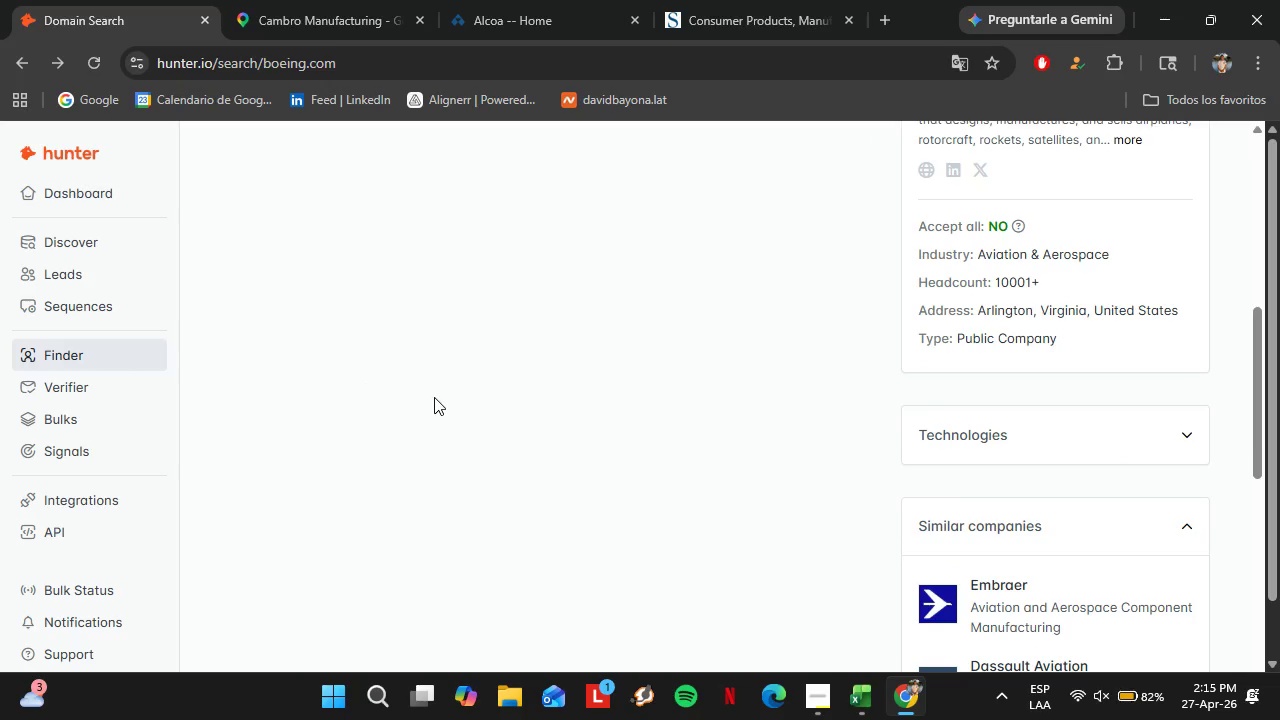 
scroll: coordinate [434, 397], scroll_direction: up, amount: 2.0
 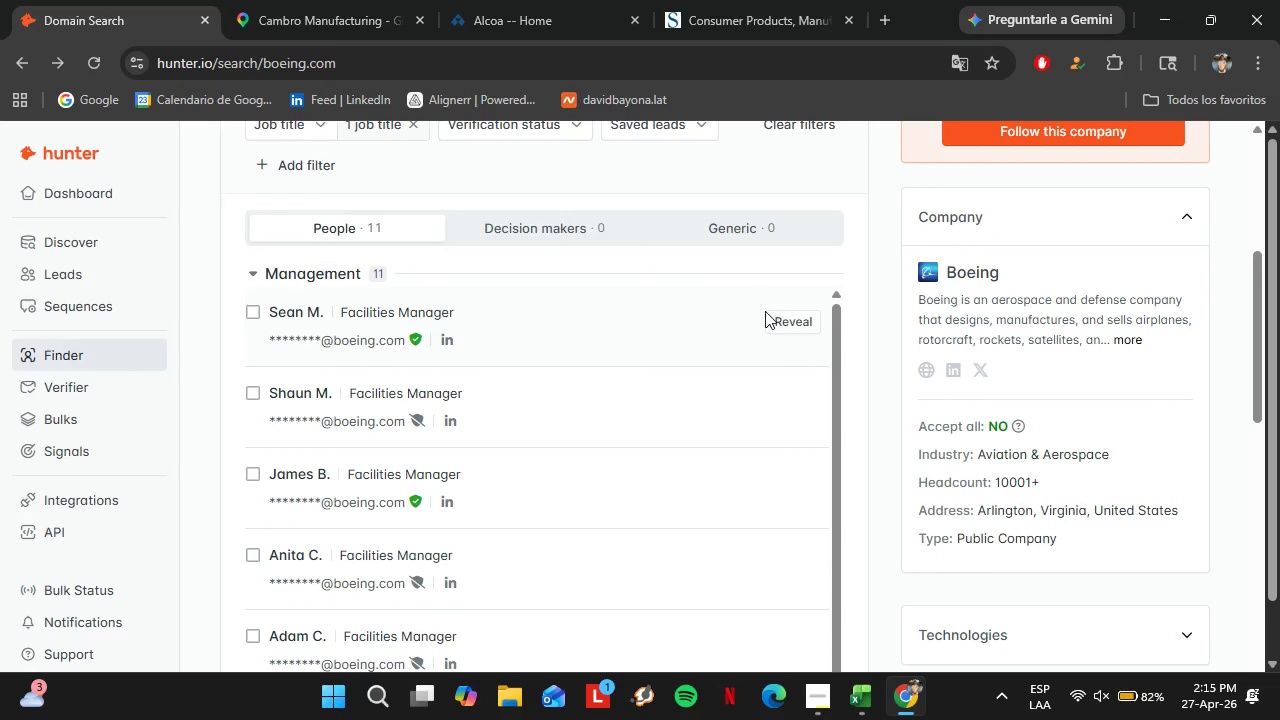 
left_click([774, 315])
 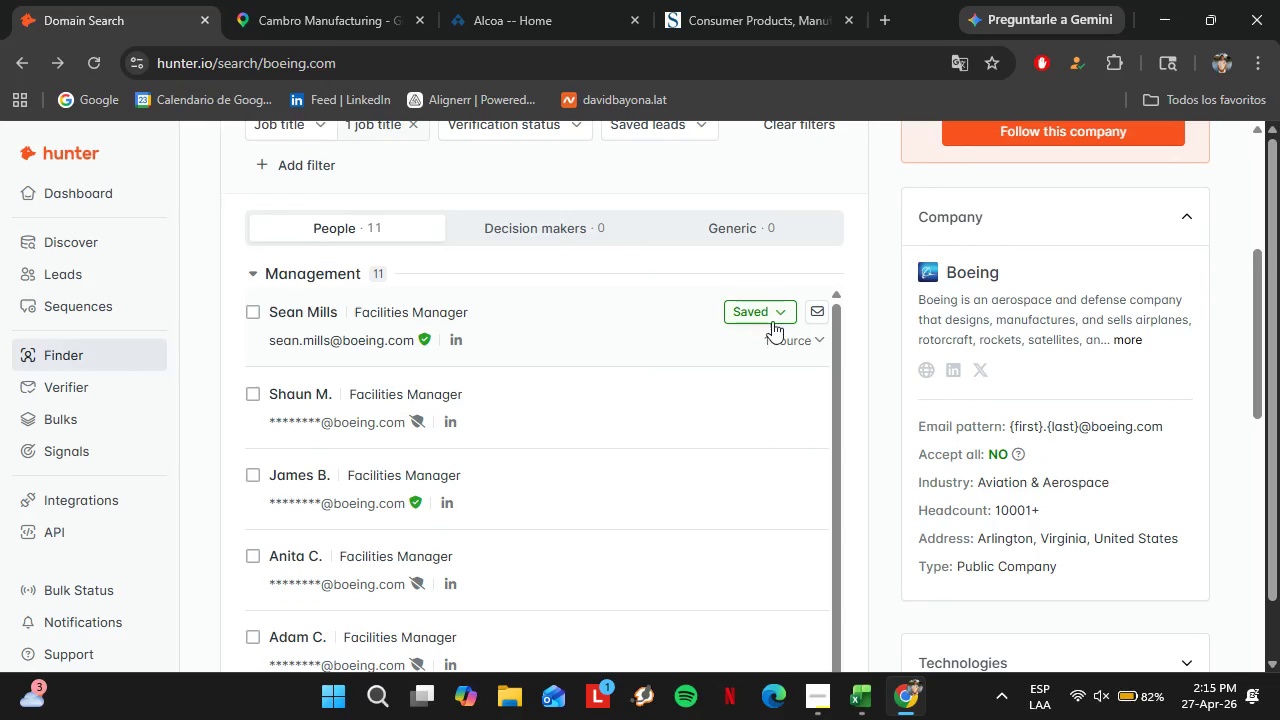 
left_click([773, 319])
 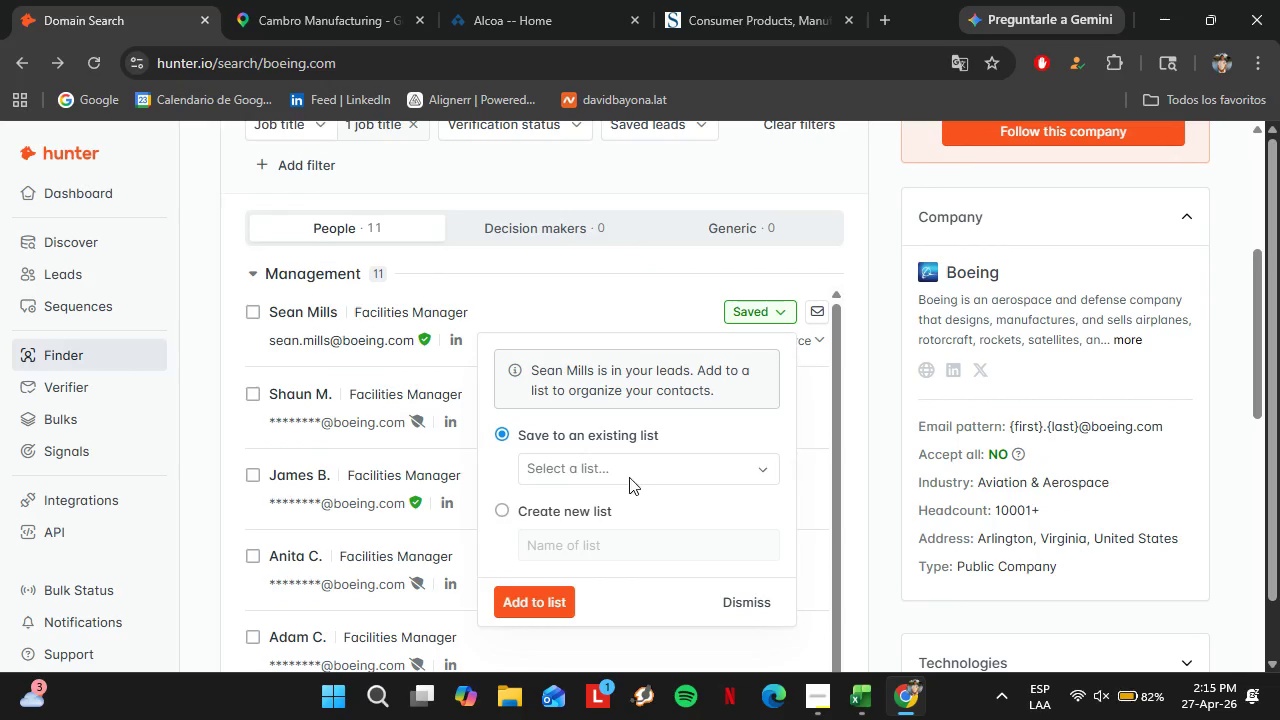 
left_click([625, 474])
 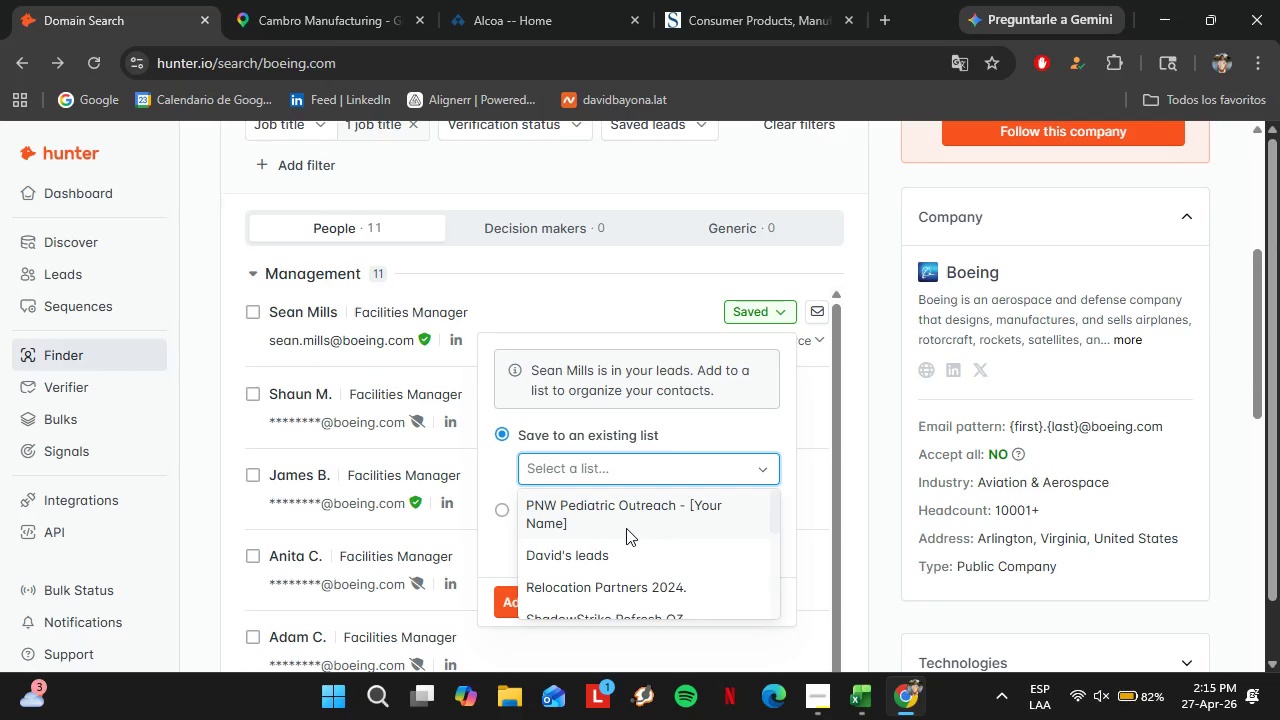 
scroll: coordinate [640, 549], scroll_direction: down, amount: 2.0
 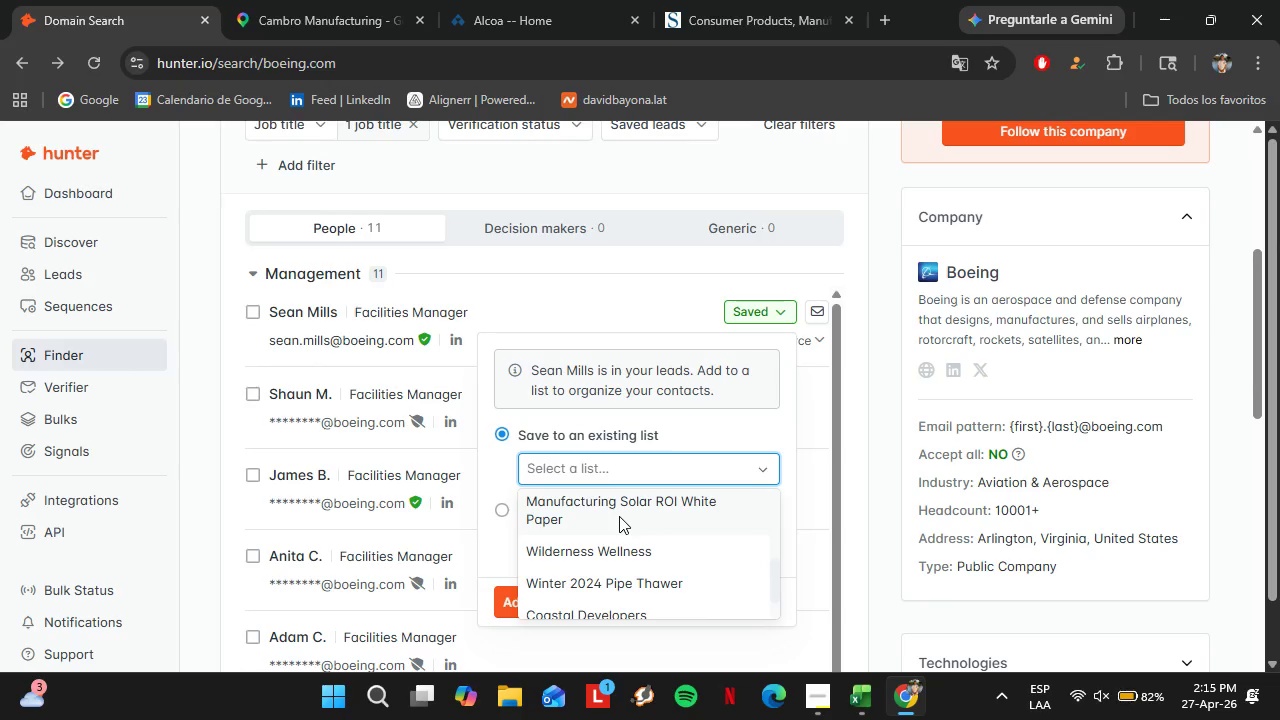 
left_click([619, 516])
 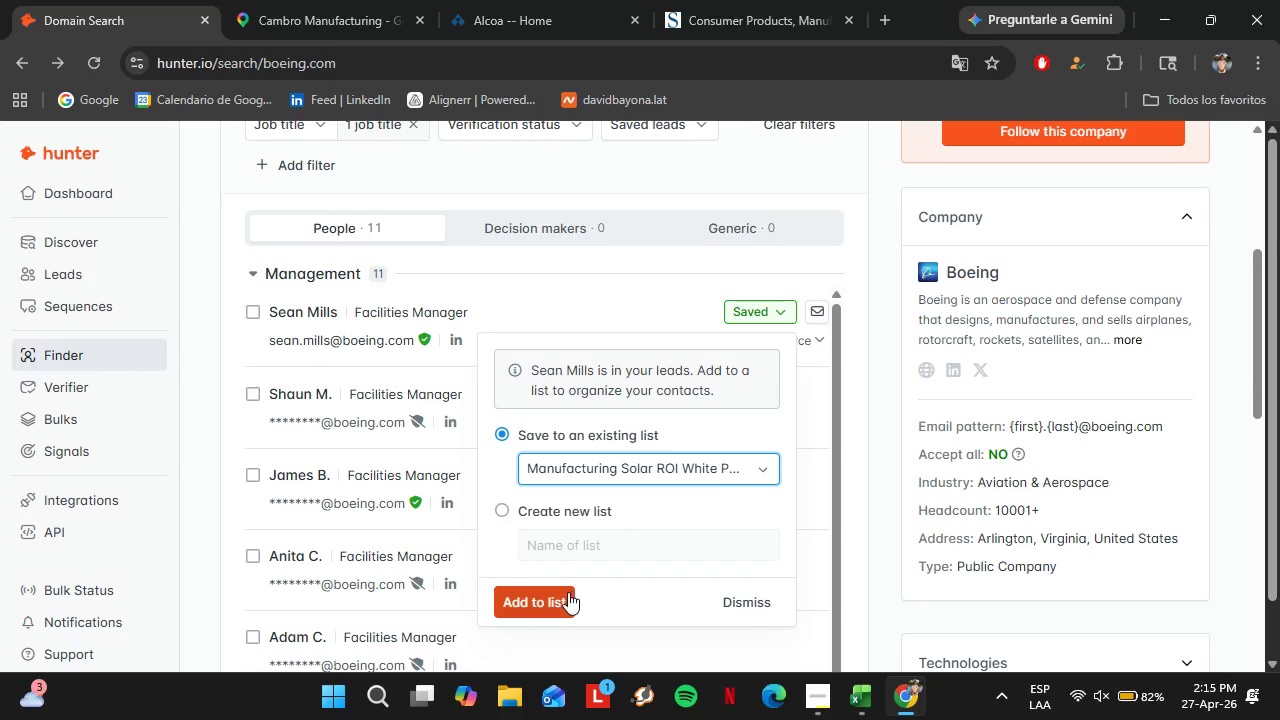 
left_click([567, 594])
 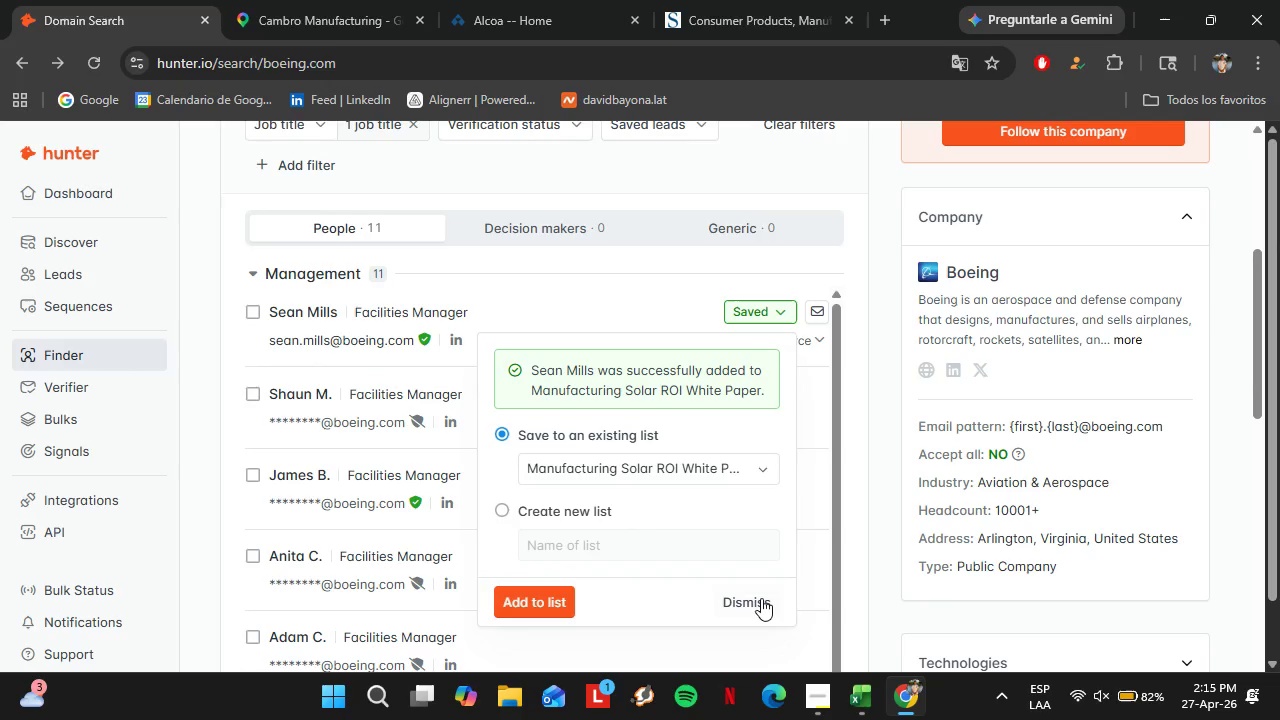 
left_click([762, 598])
 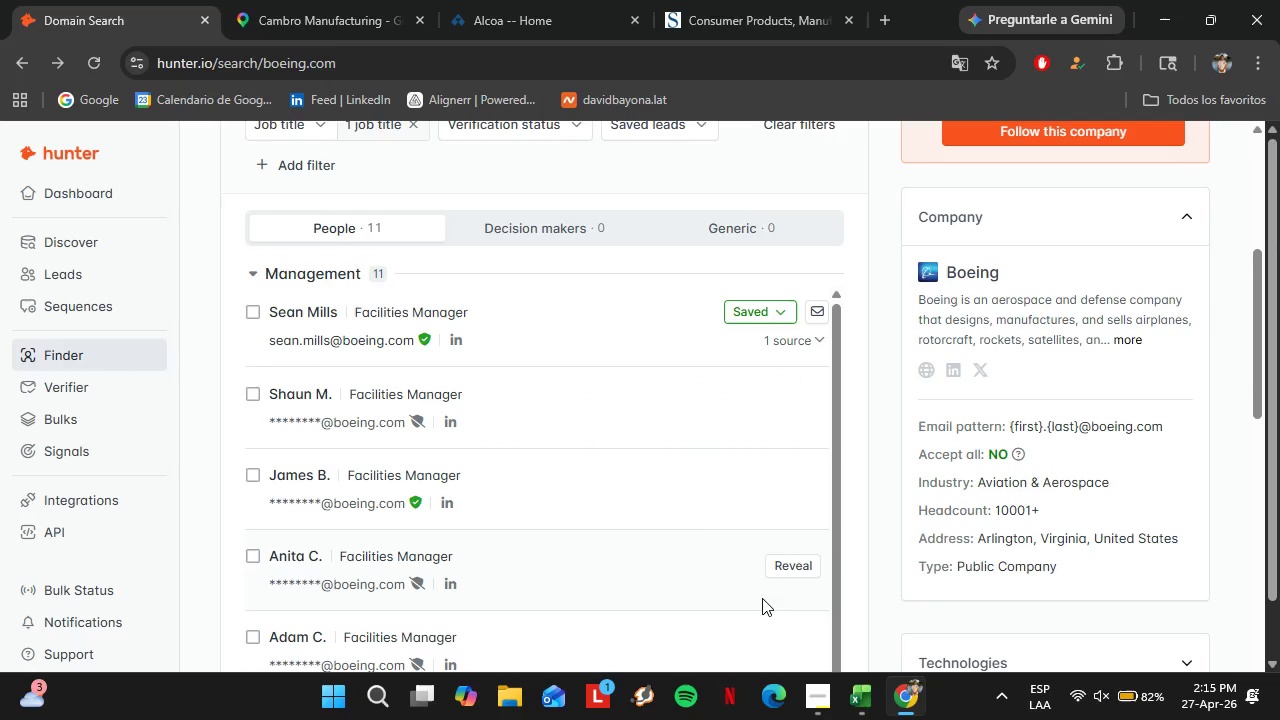 
wait(5.89)
 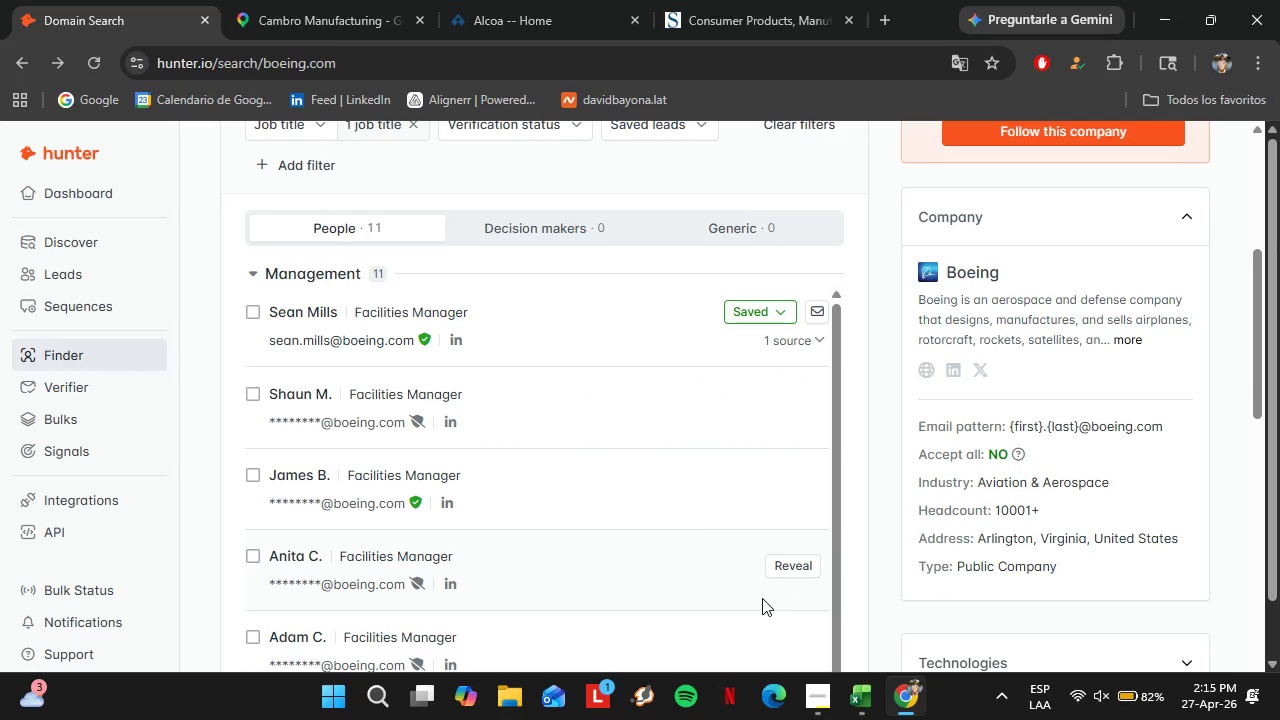 
scroll: coordinate [696, 547], scroll_direction: down, amount: 2.0
 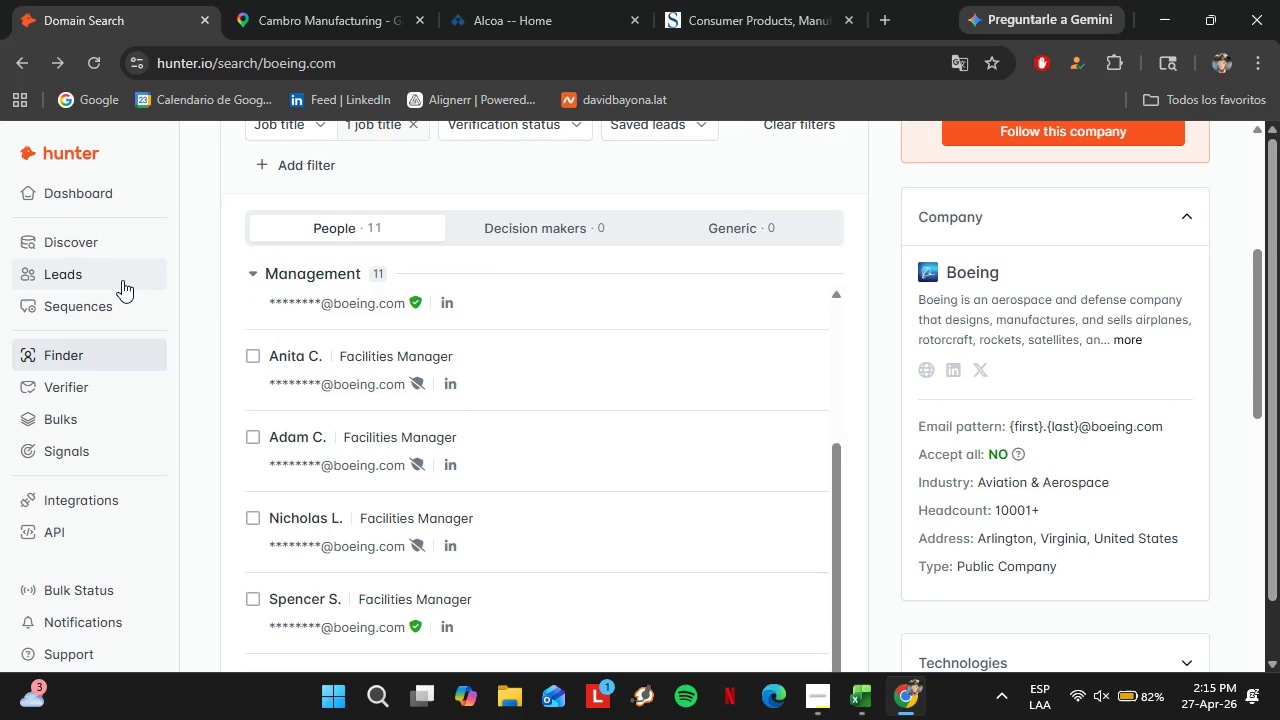 
left_click([119, 276])
 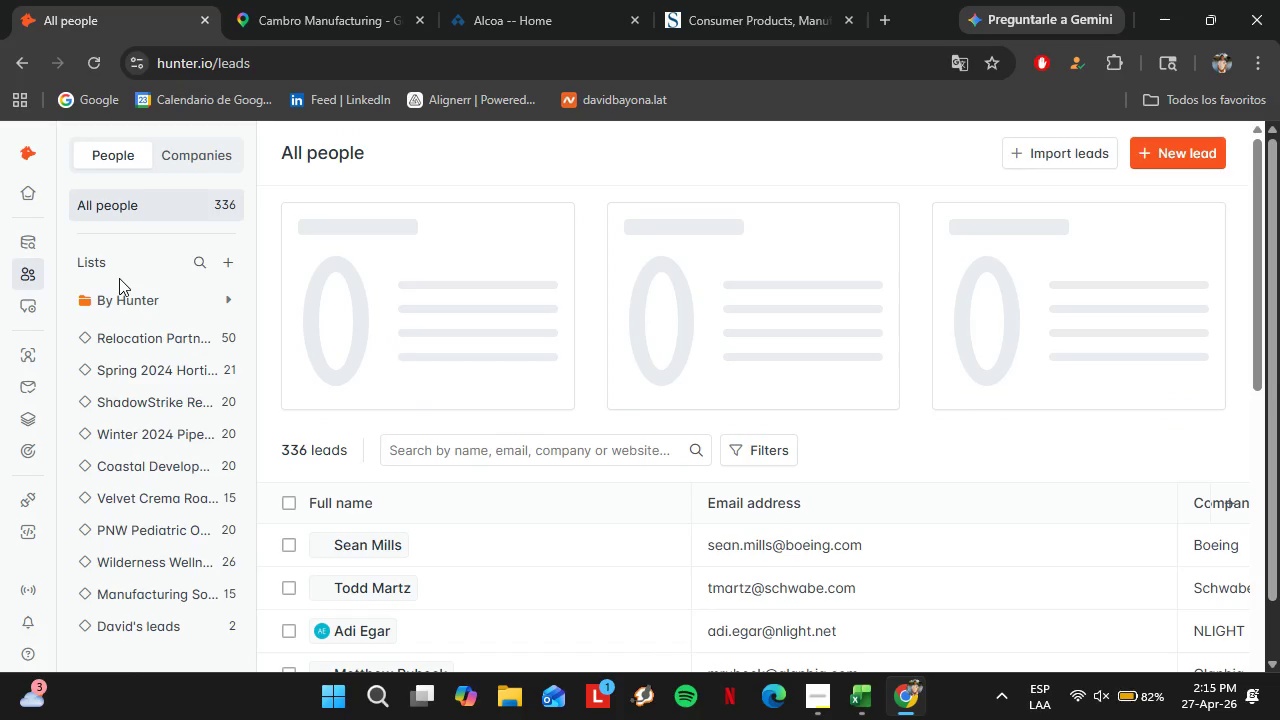 
wait(6.05)
 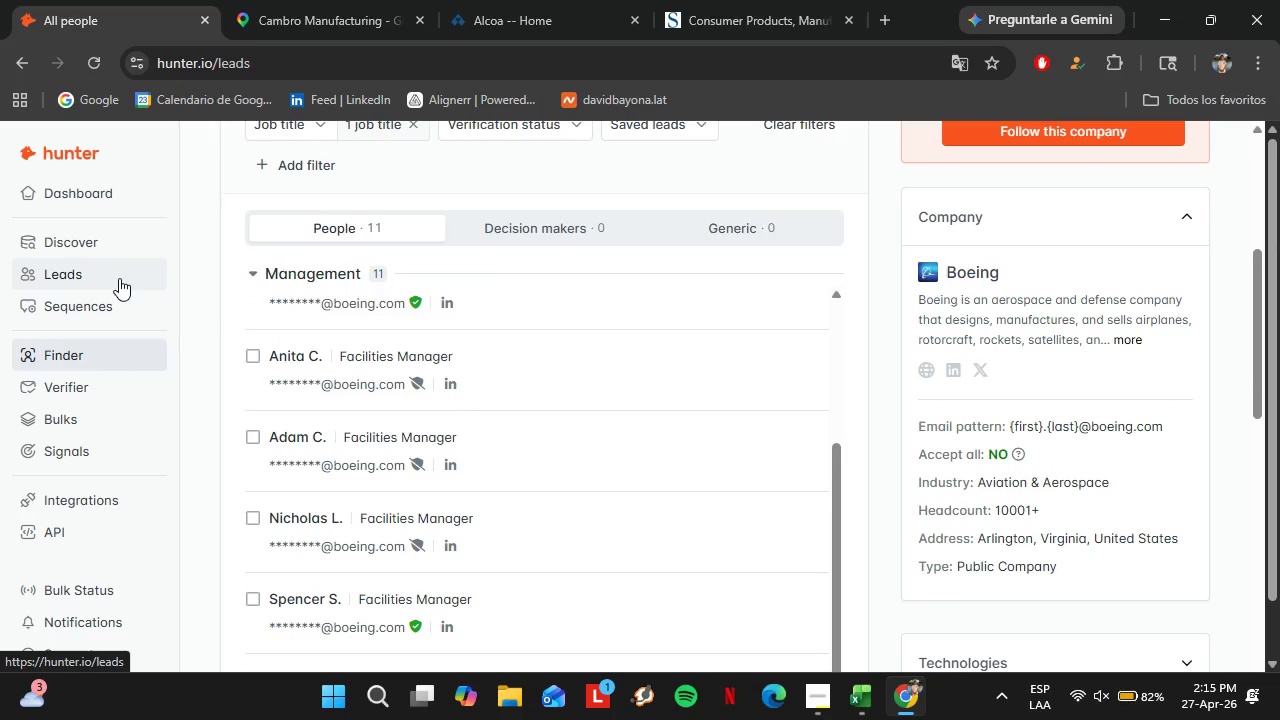 
scroll: coordinate [763, 420], scroll_direction: down, amount: 4.0
 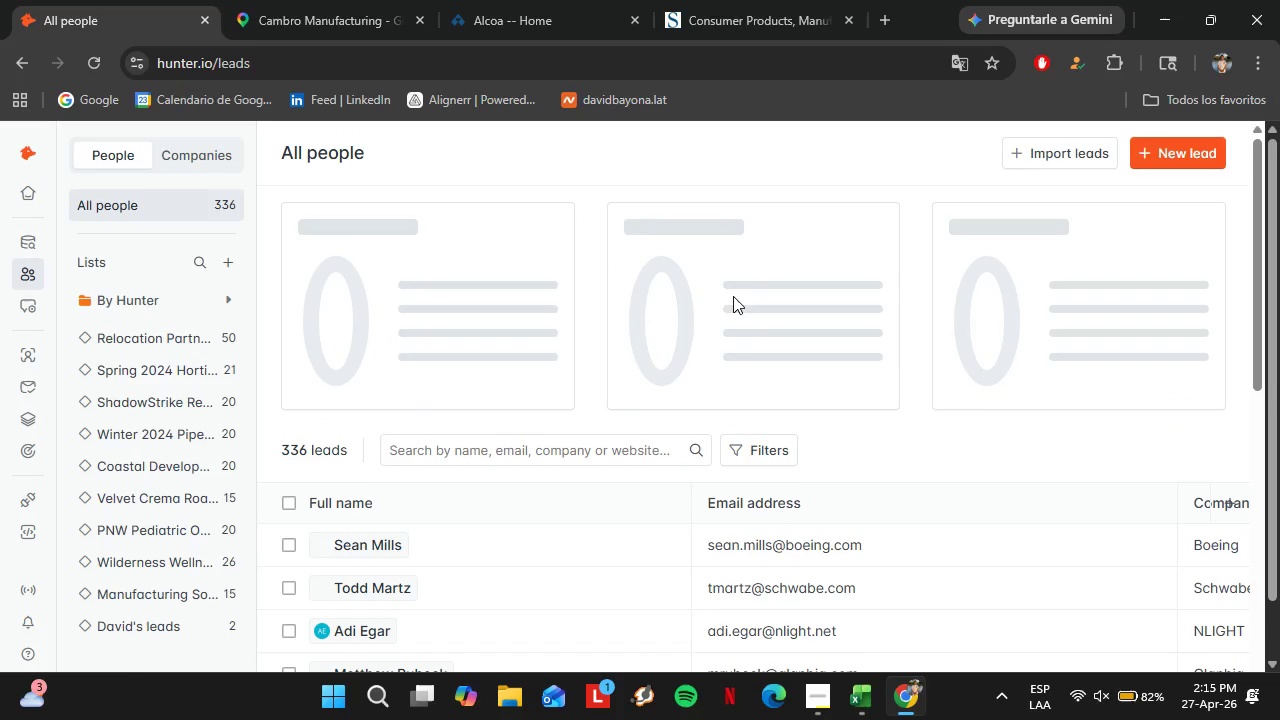 
left_click([215, 601])
 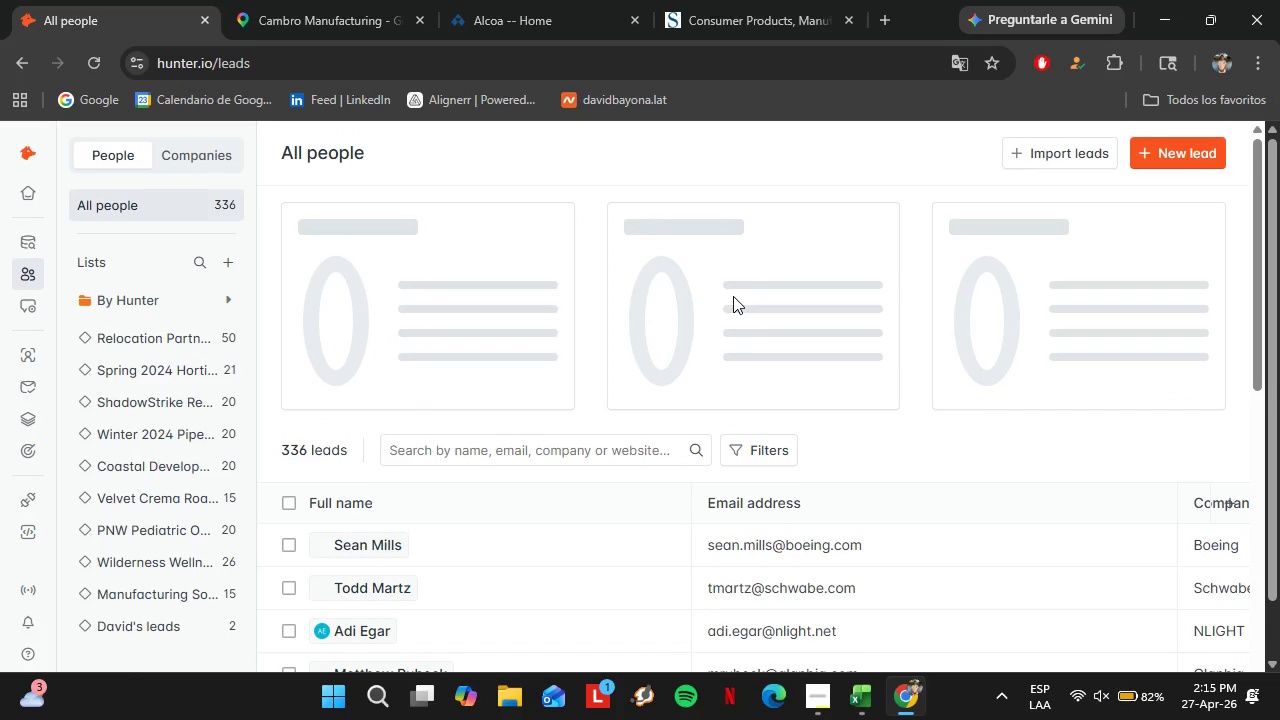 
scroll: coordinate [708, 538], scroll_direction: down, amount: 2.0
 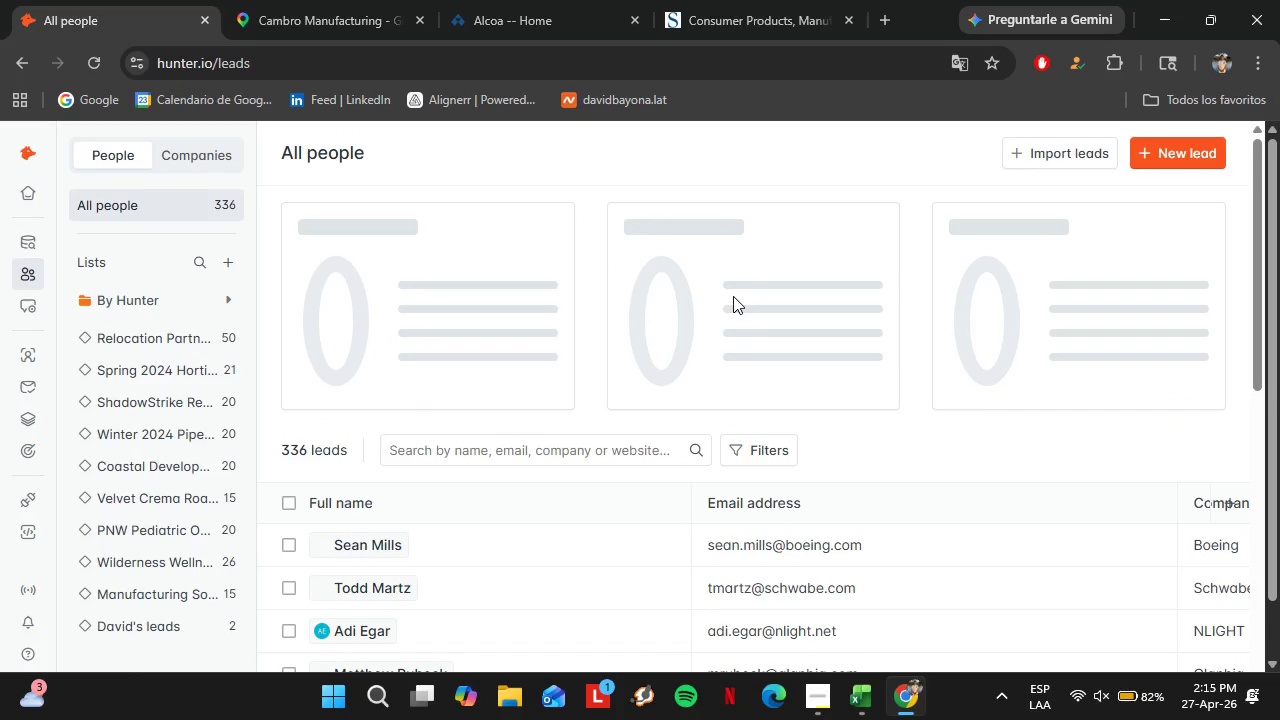 
mouse_move([176, 658])
 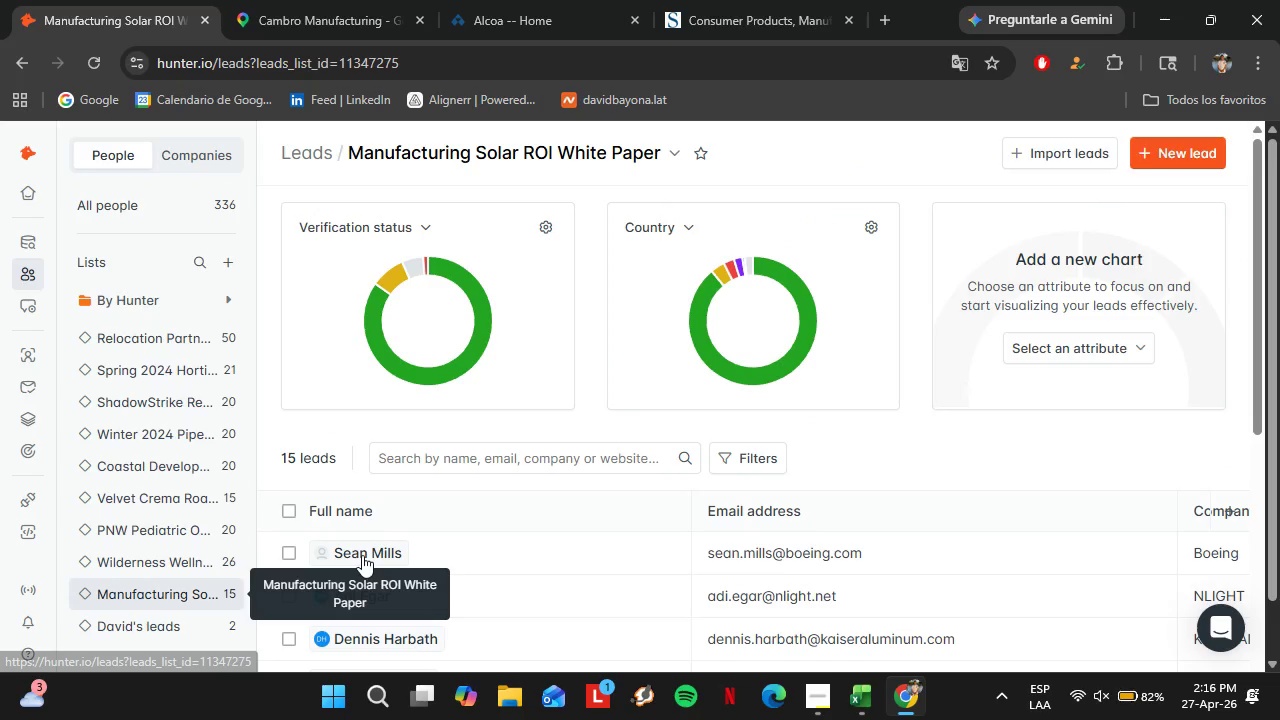 
scroll: coordinate [535, 491], scroll_direction: down, amount: 9.0
 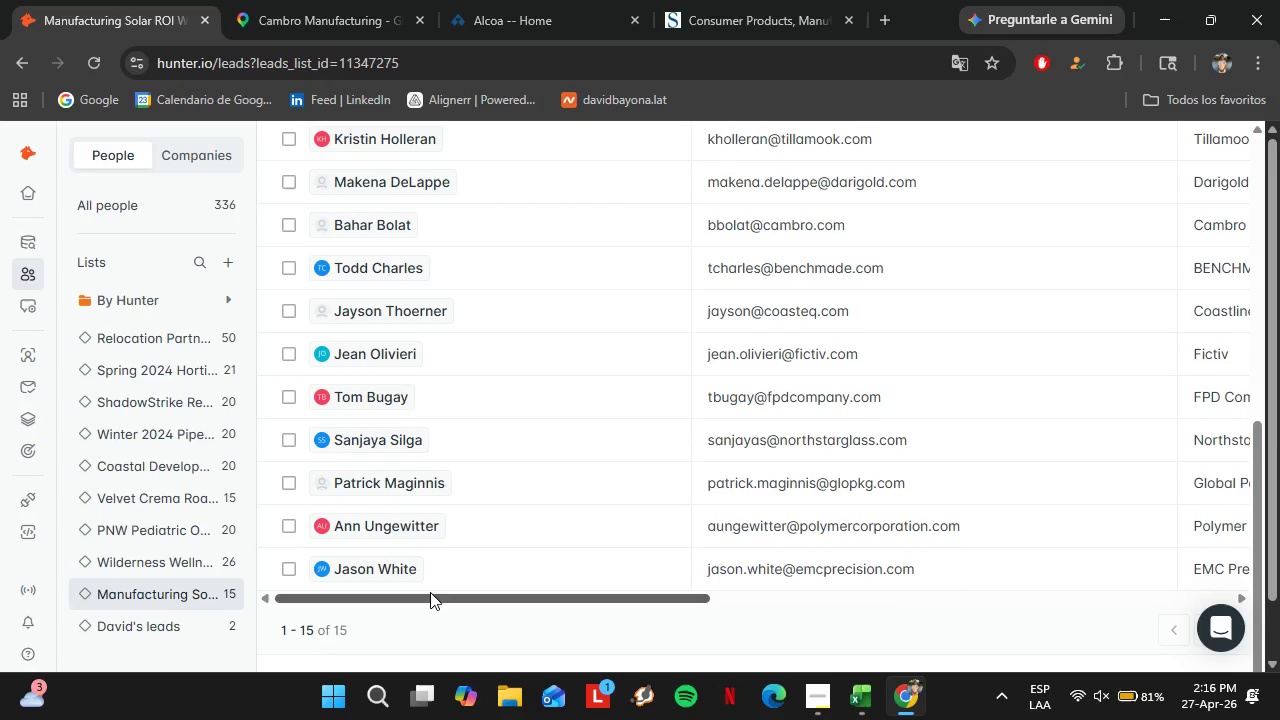 
left_click_drag(start_coordinate=[430, 592], to_coordinate=[1094, 587])
 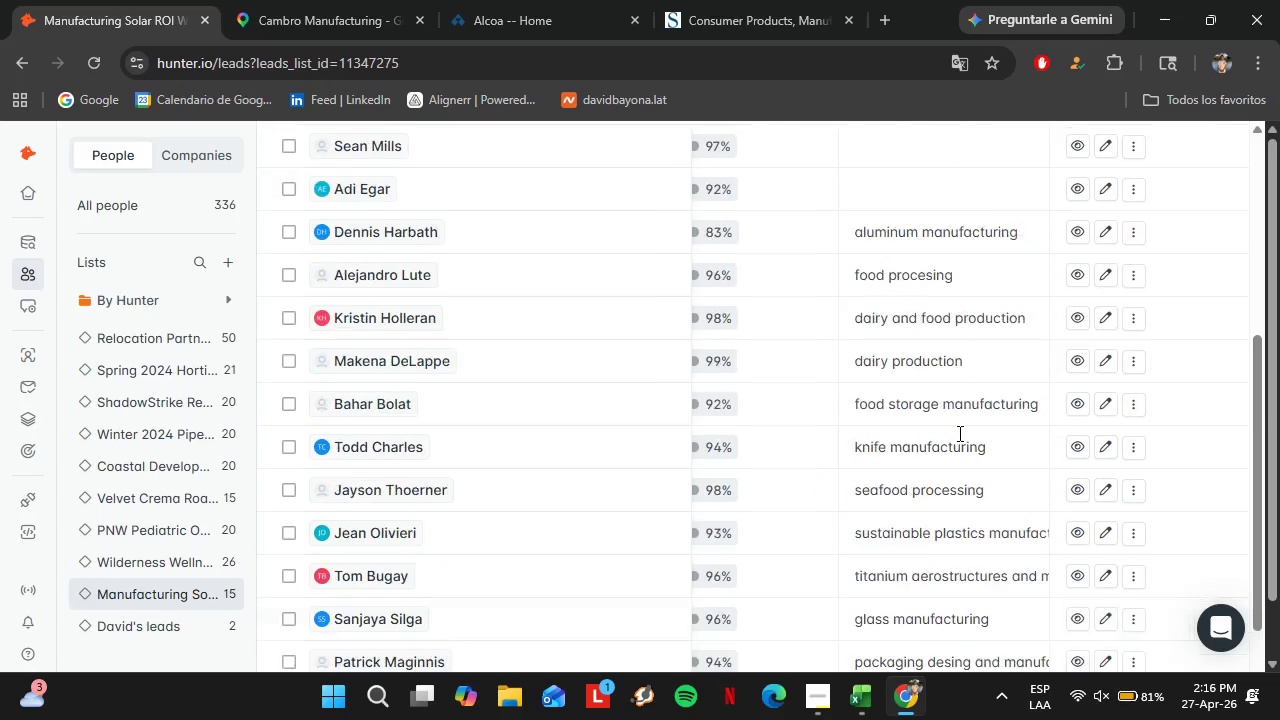 
scroll: coordinate [958, 433], scroll_direction: up, amount: 4.0
 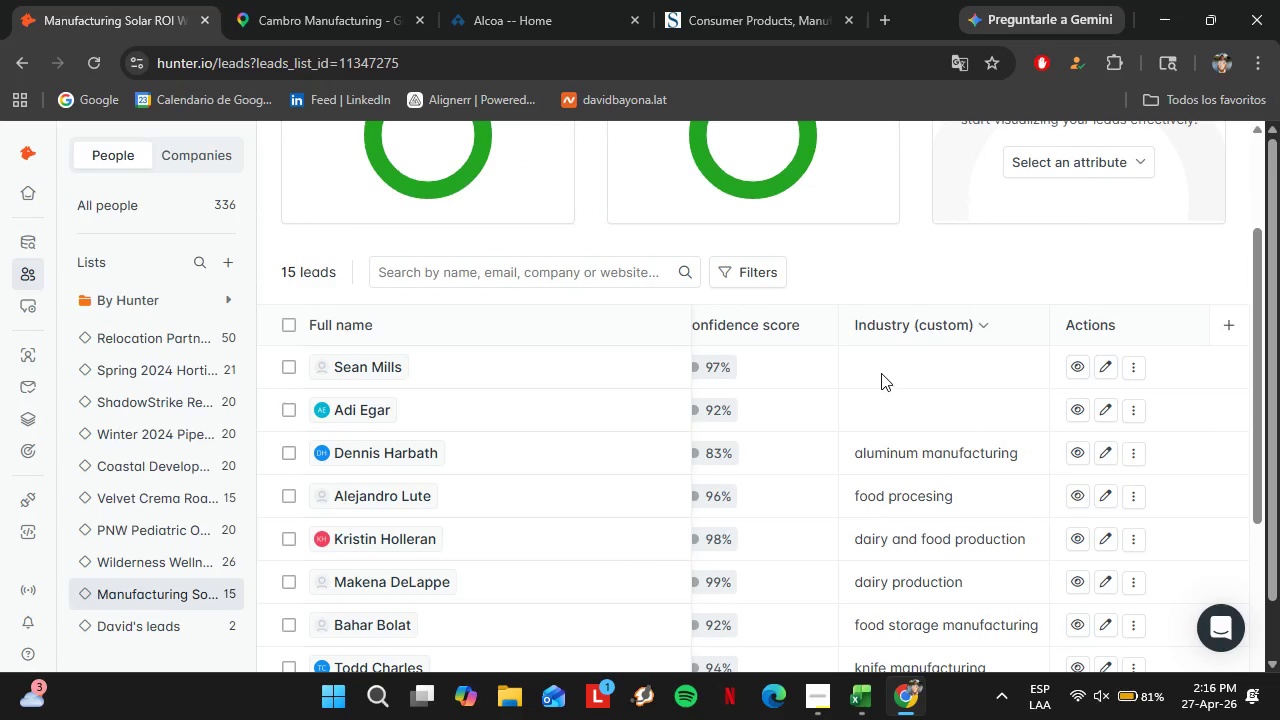 
double_click([881, 373])
 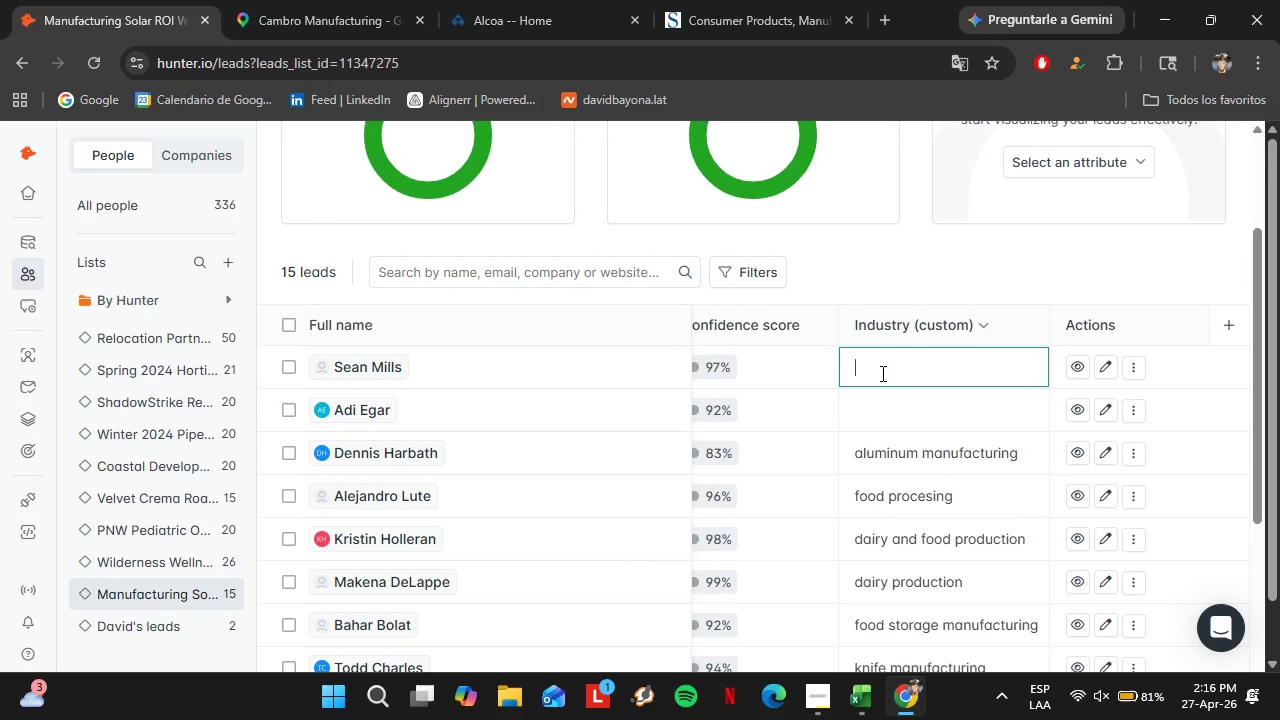 
triple_click([881, 373])
 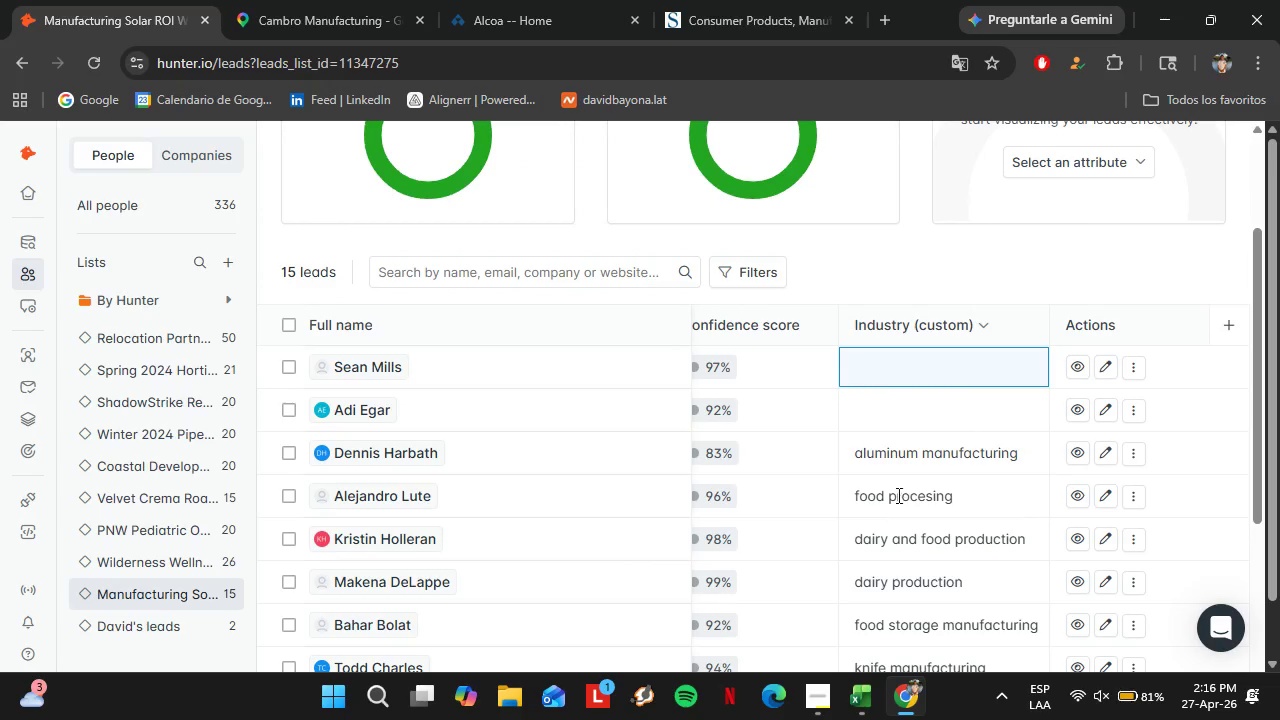 
scroll: coordinate [897, 499], scroll_direction: down, amount: 7.0
 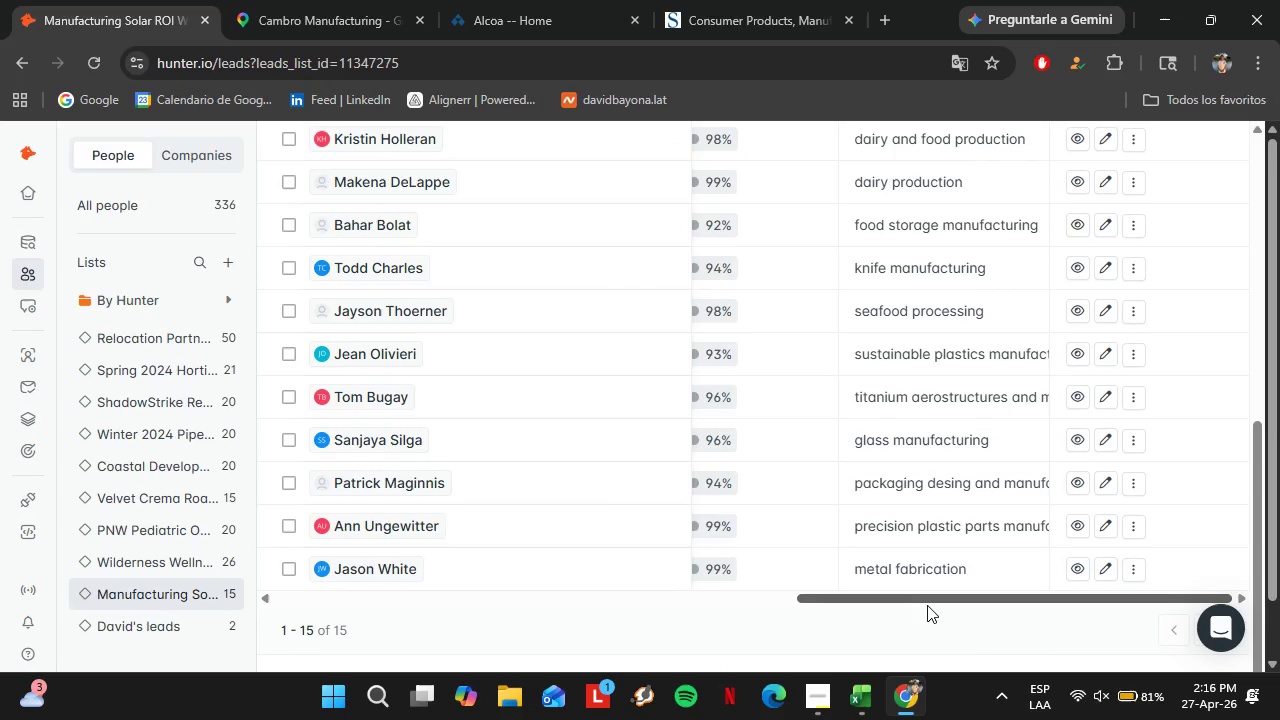 
left_click_drag(start_coordinate=[927, 605], to_coordinate=[693, 596])
 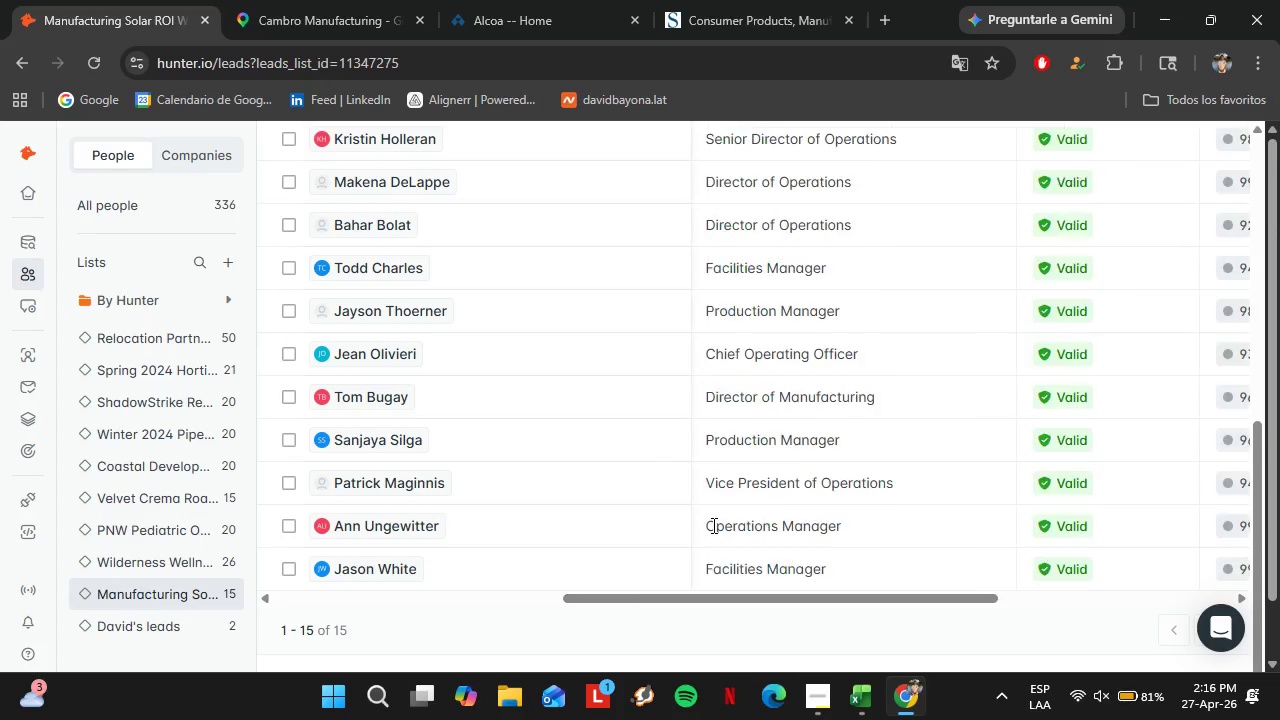 
scroll: coordinate [724, 504], scroll_direction: up, amount: 4.0
 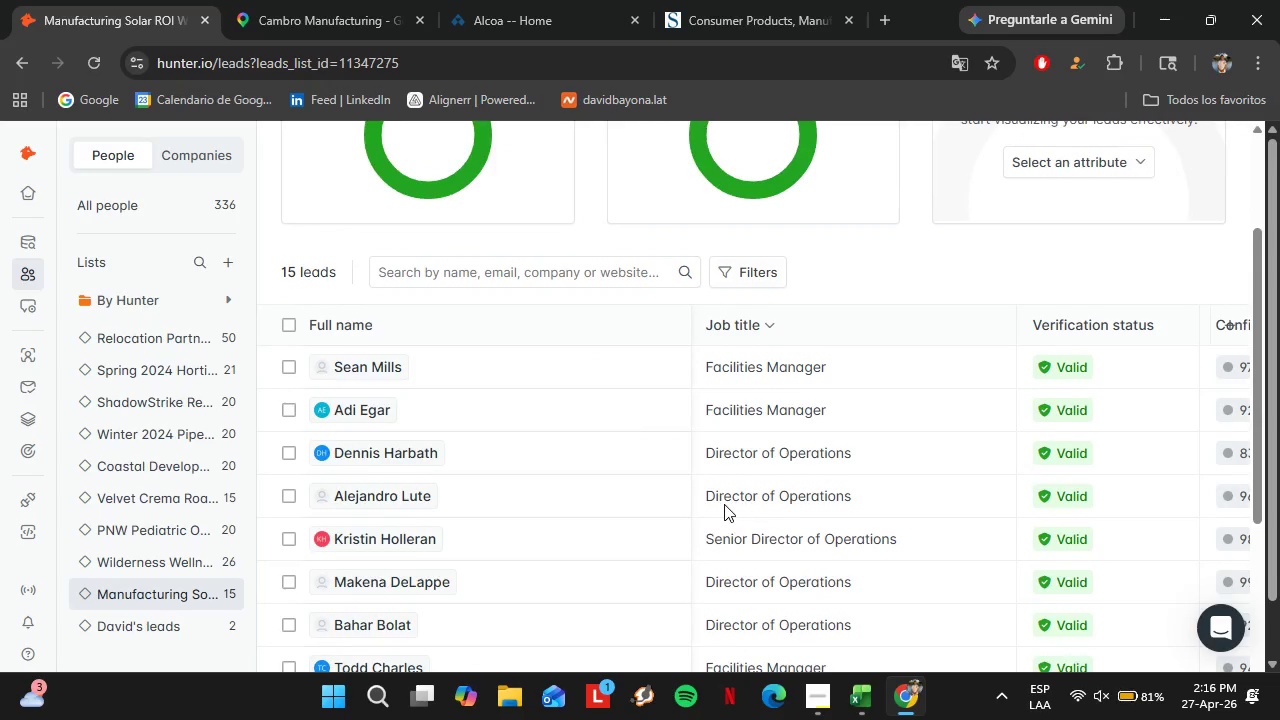 
scroll: coordinate [724, 504], scroll_direction: down, amount: 6.0
 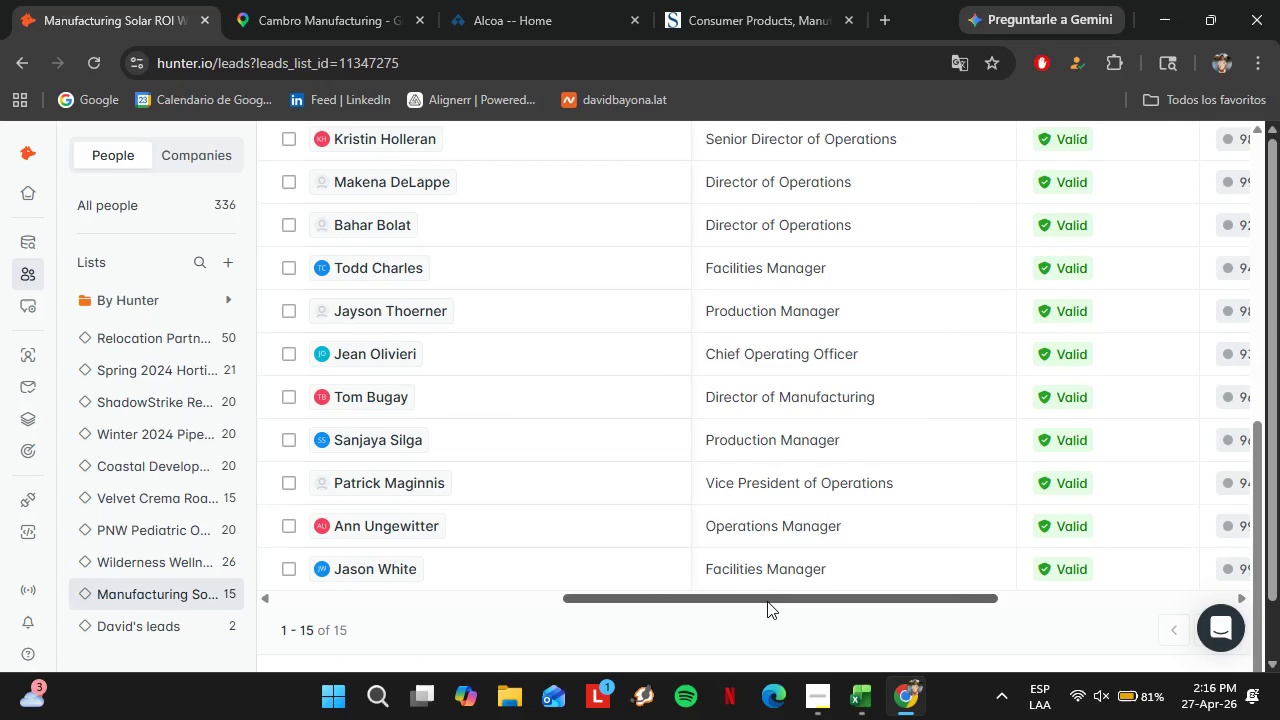 
left_click_drag(start_coordinate=[768, 601], to_coordinate=[661, 591])
 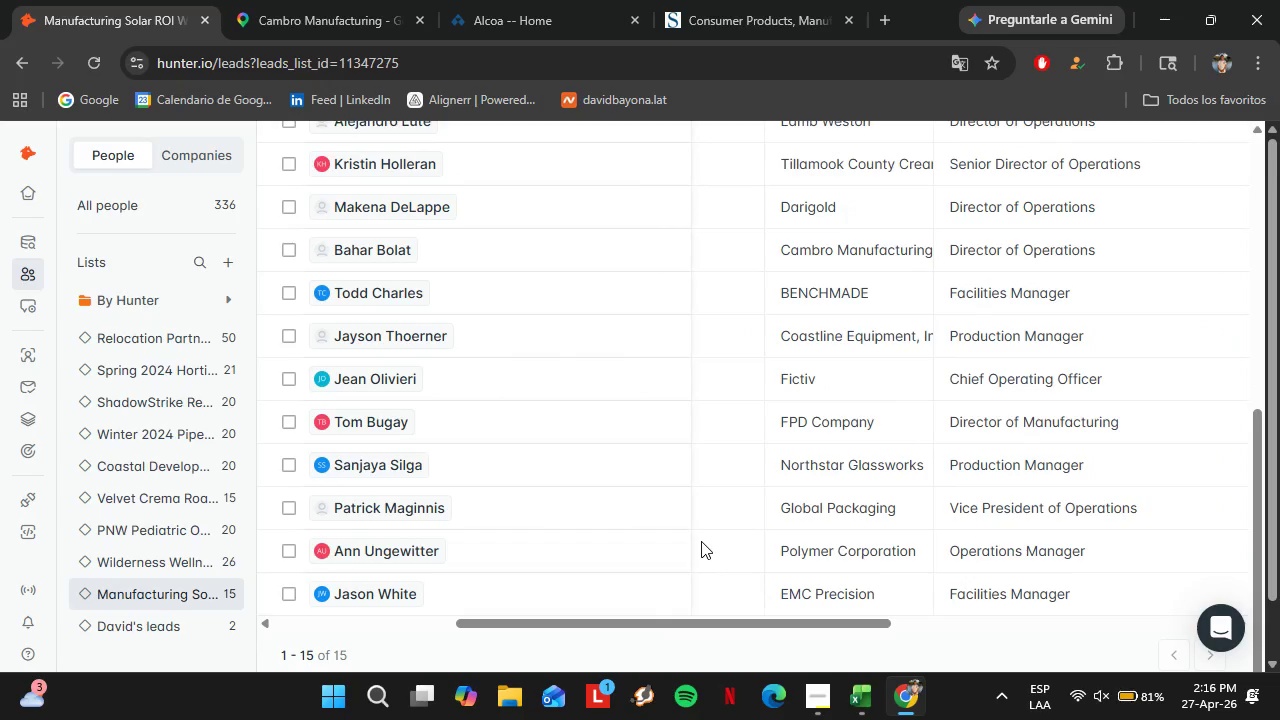 
scroll: coordinate [702, 541], scroll_direction: up, amount: 3.0
 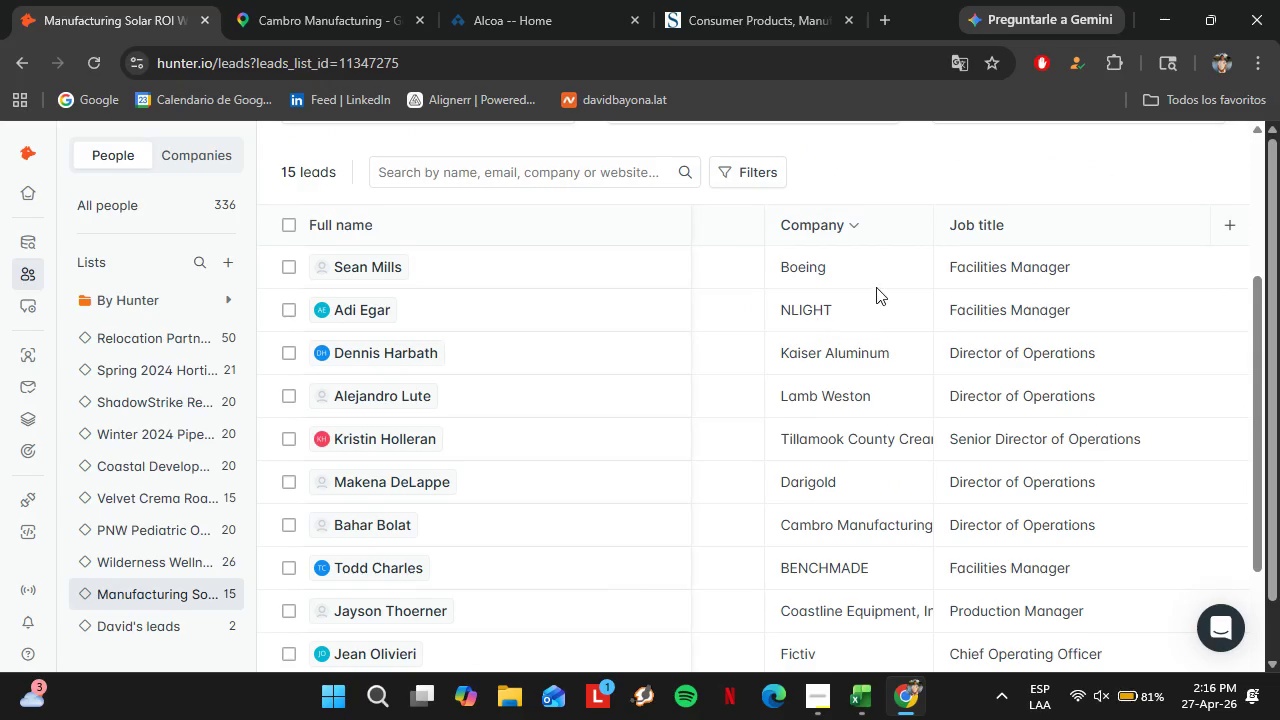 
left_click([835, 305])
 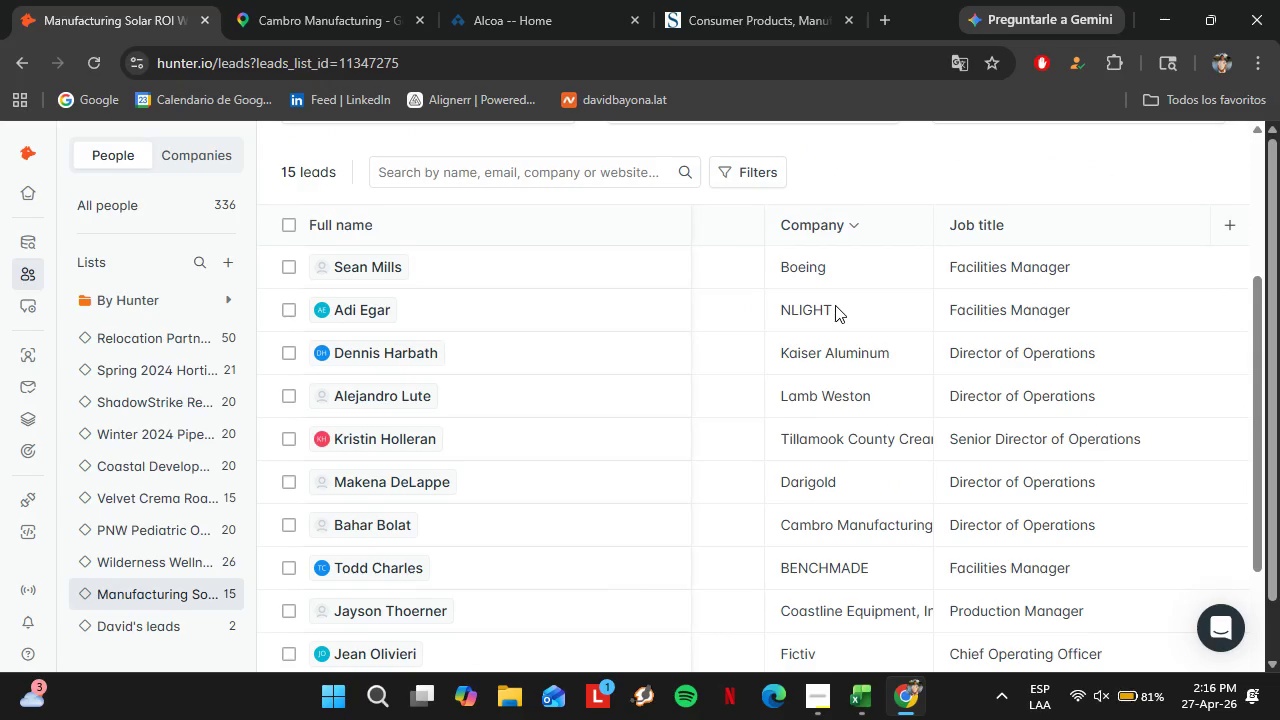 
scroll: coordinate [754, 408], scroll_direction: down, amount: 3.0
 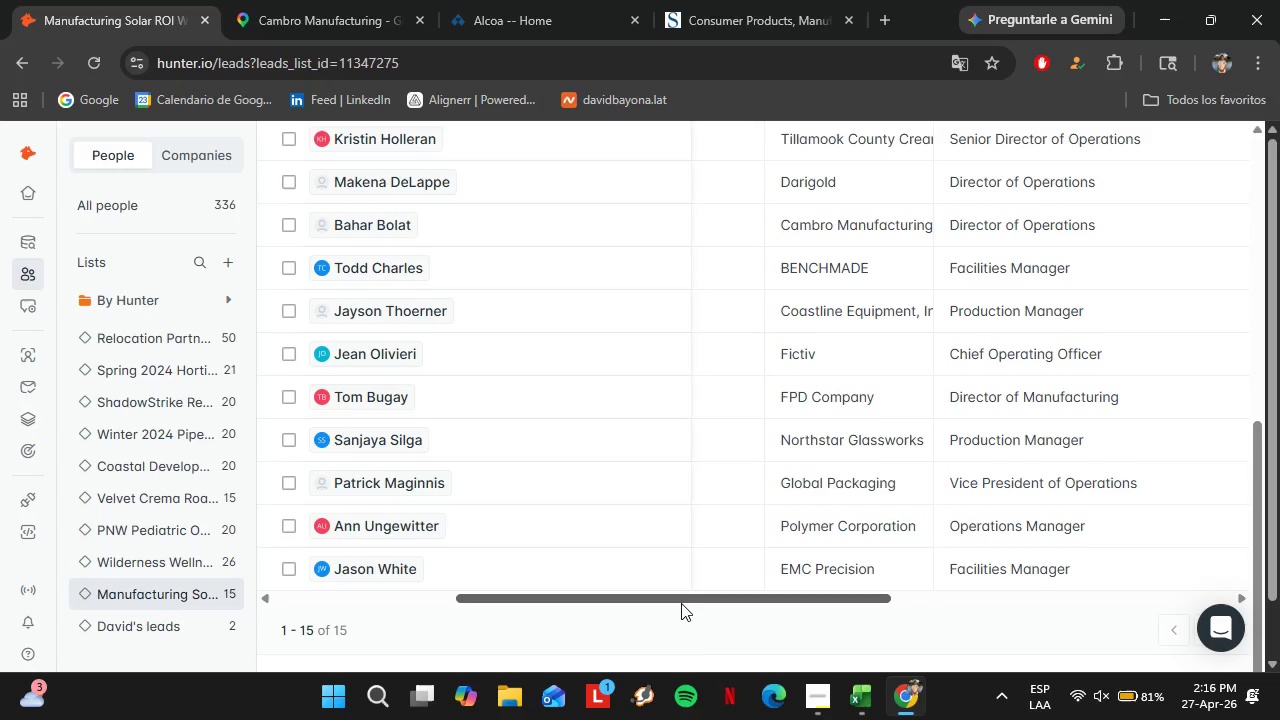 
left_click_drag(start_coordinate=[682, 603], to_coordinate=[1165, 589])
 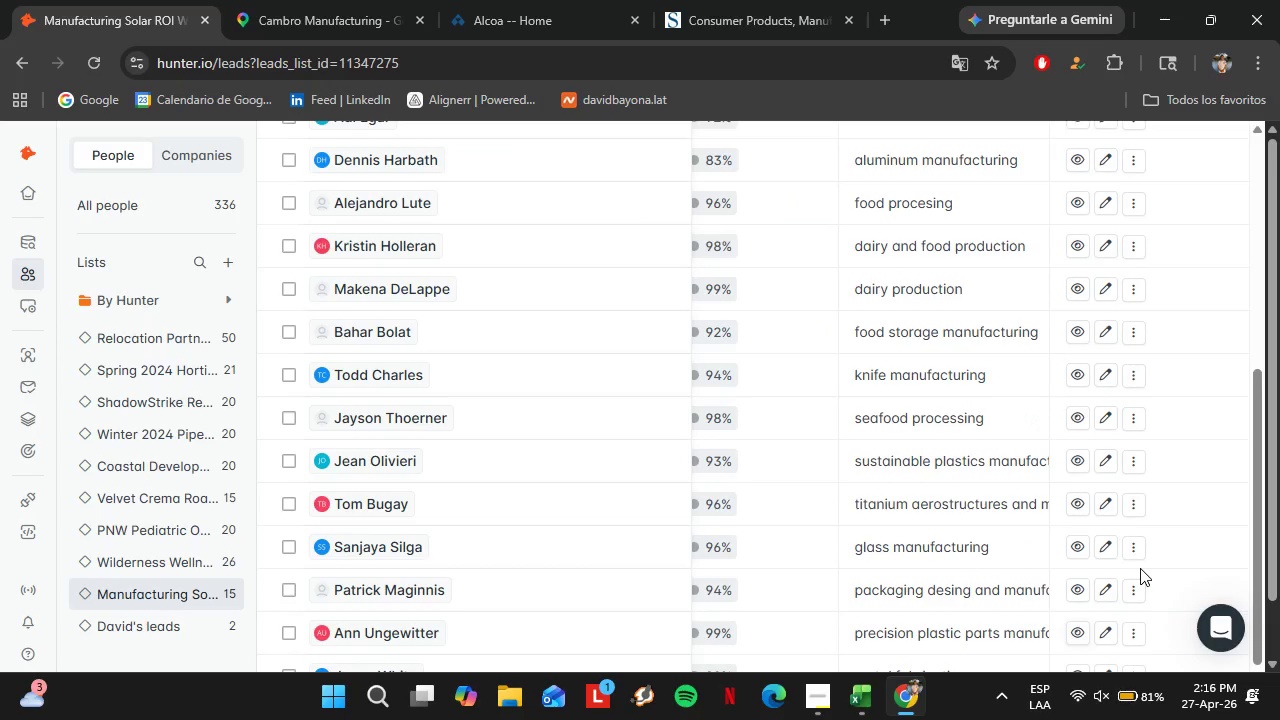 
scroll: coordinate [1038, 516], scroll_direction: up, amount: 4.0
 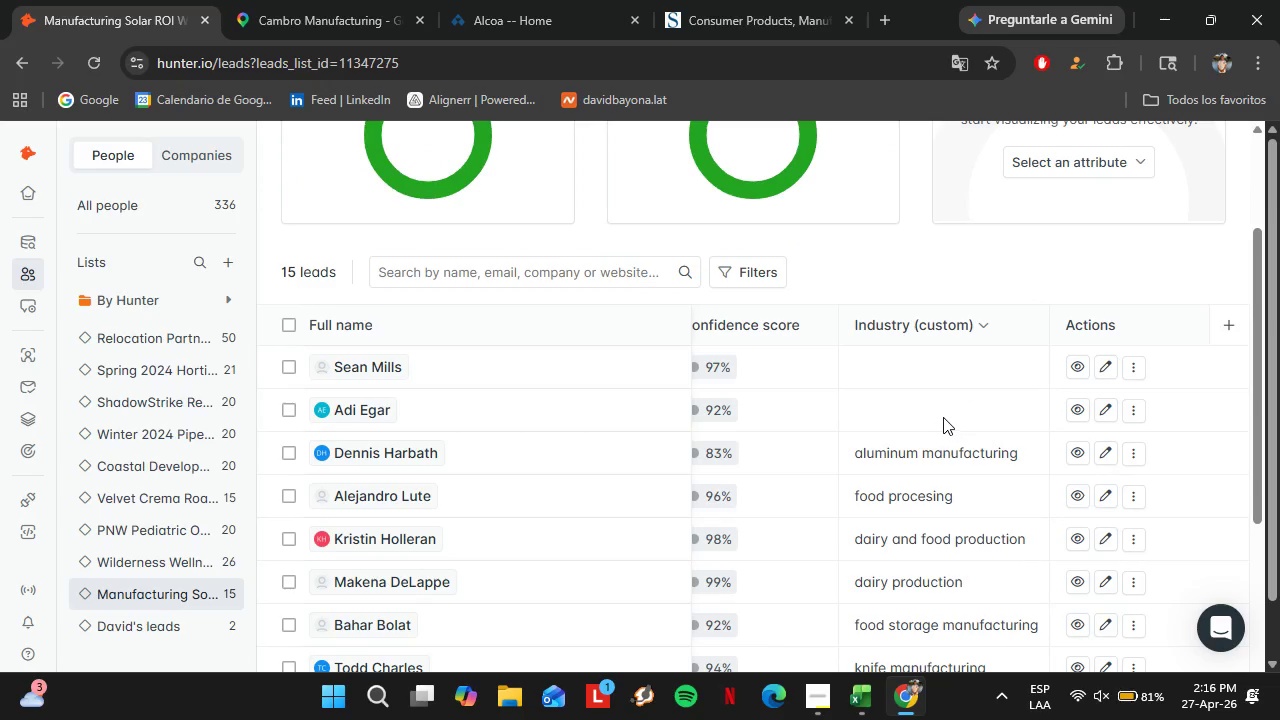 
double_click([943, 417])
 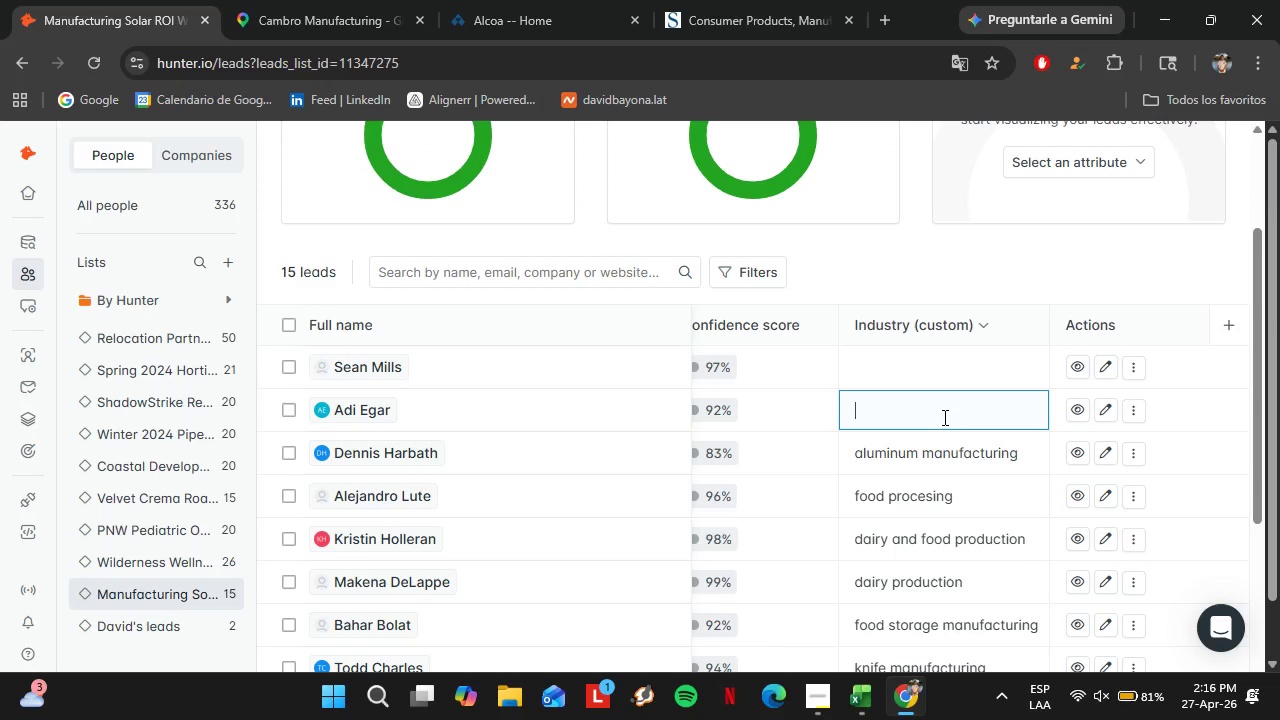 
triple_click([943, 417])
 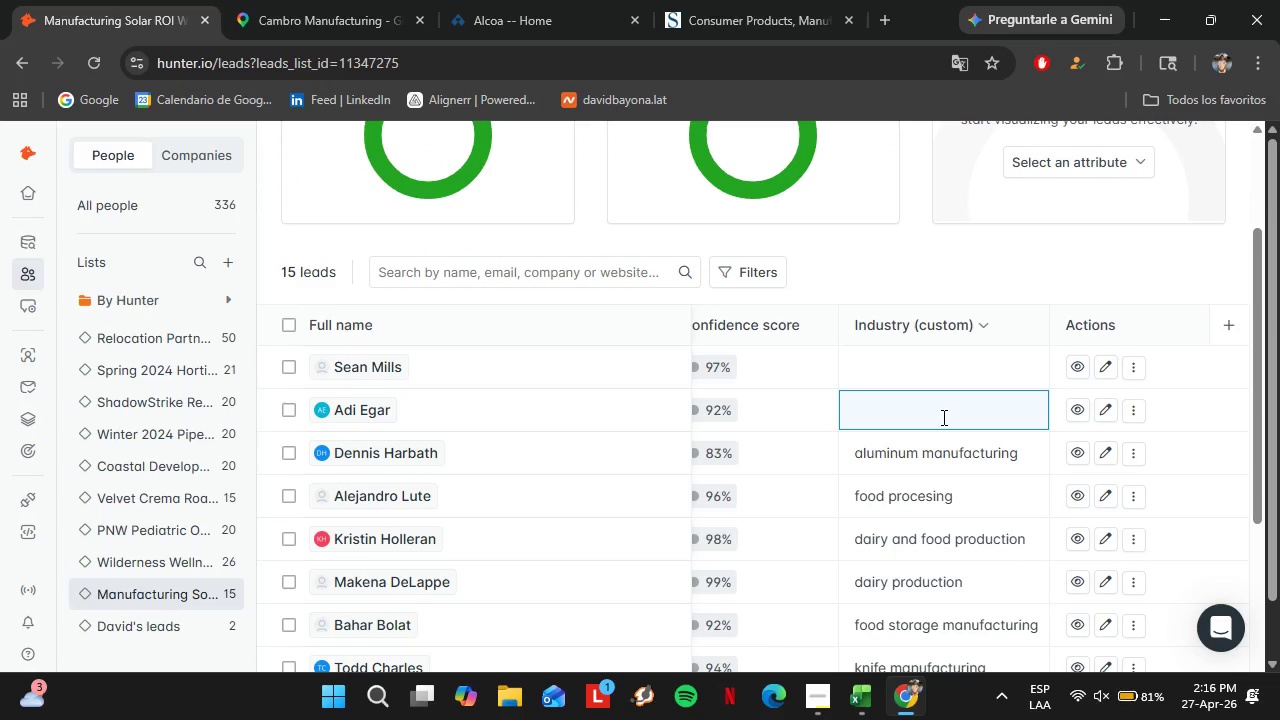 
type(laser technology manufactturing)
 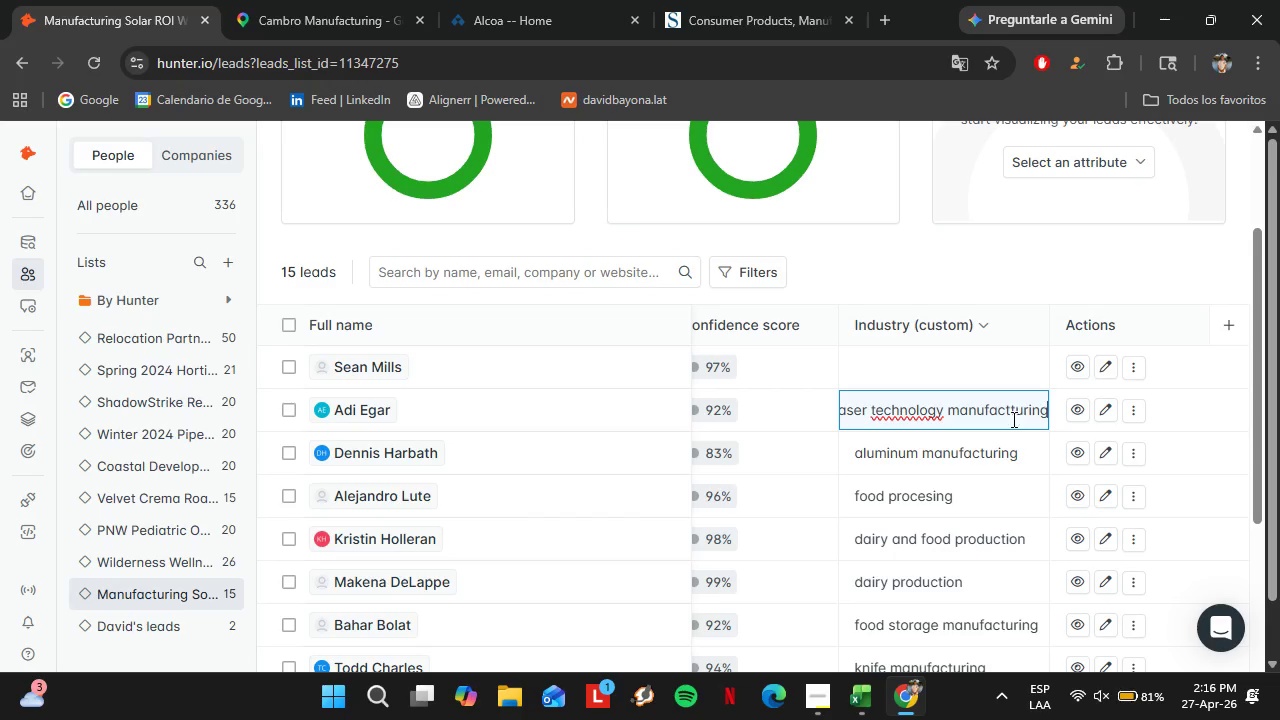 
left_click([1010, 417])
 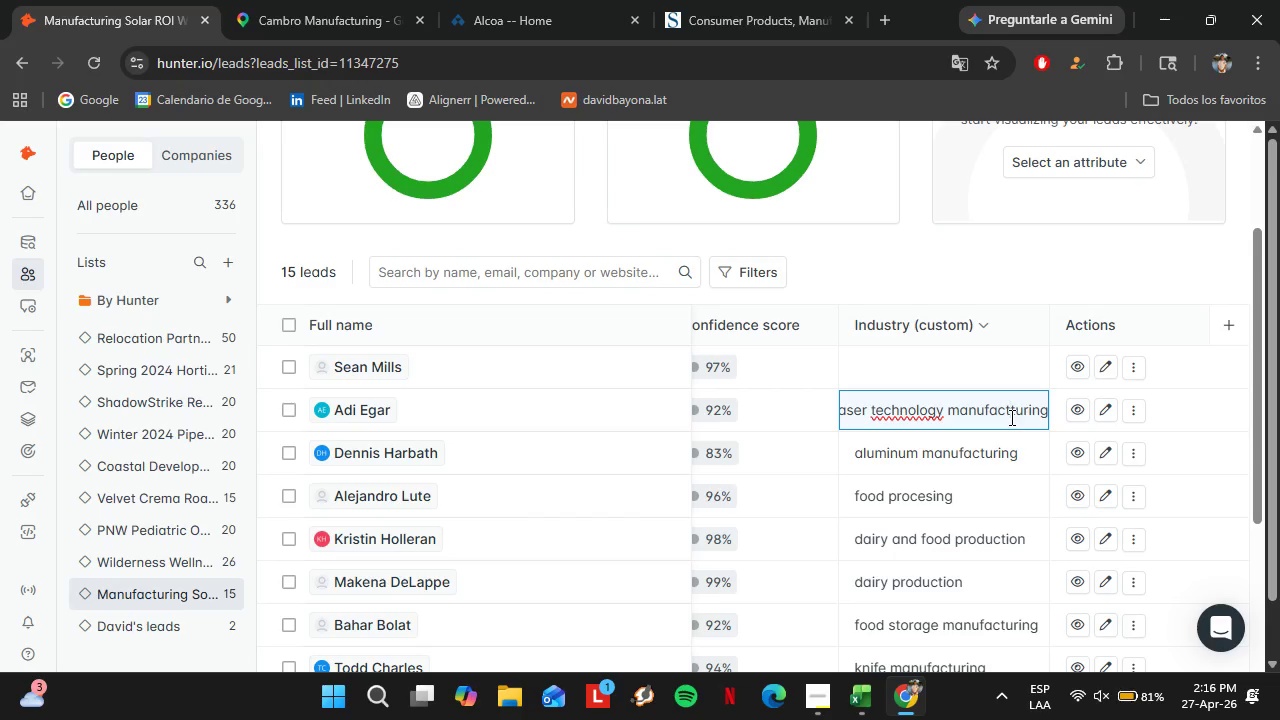 
key(Backspace)
 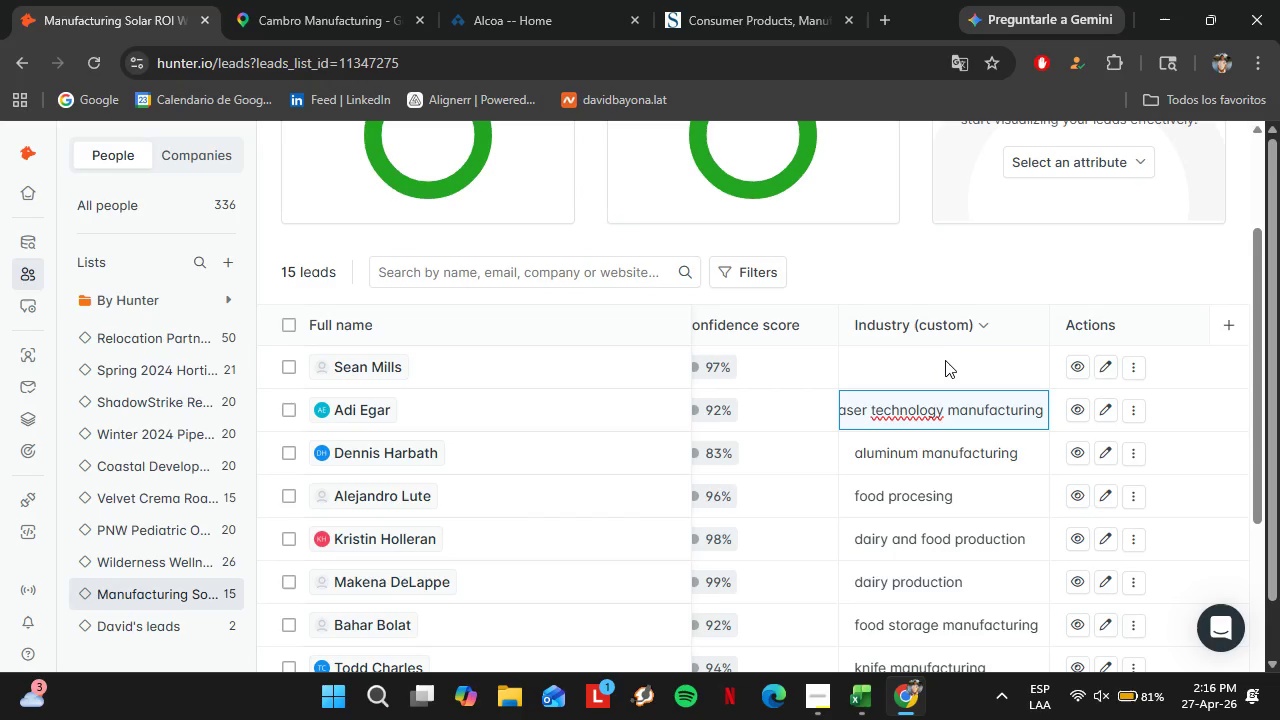 
left_click([945, 366])
 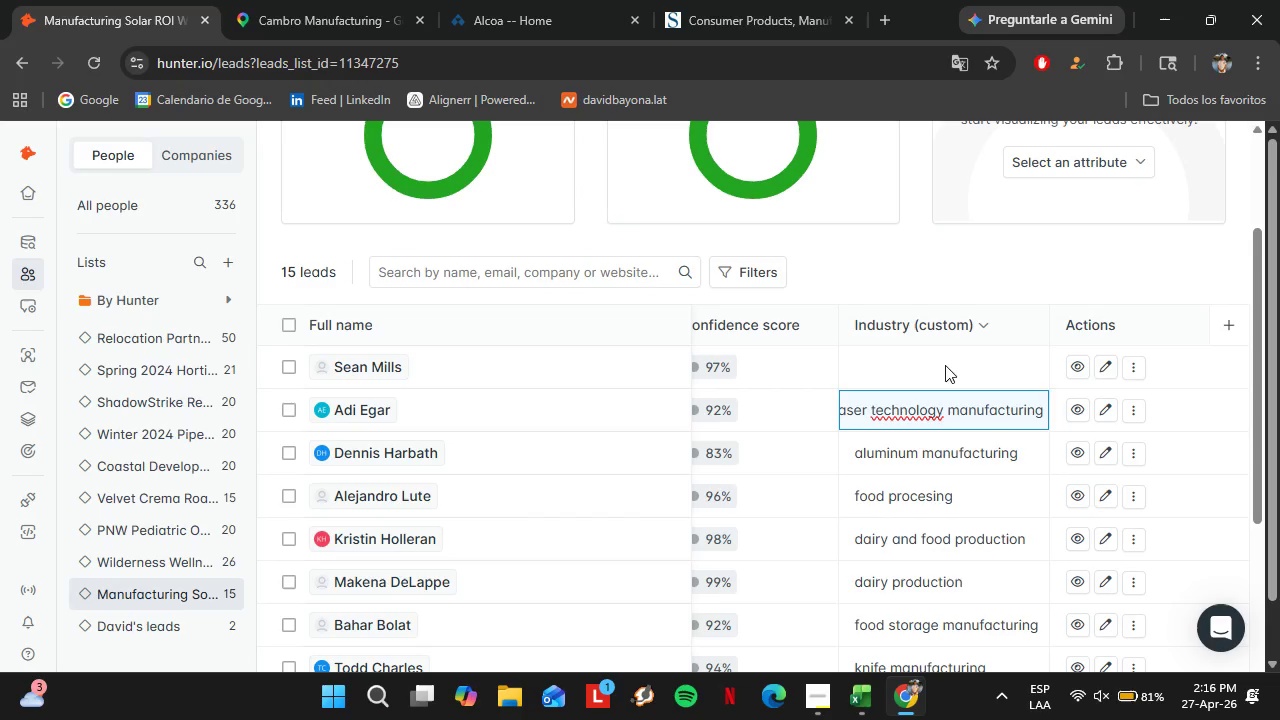 
triple_click([945, 365])
 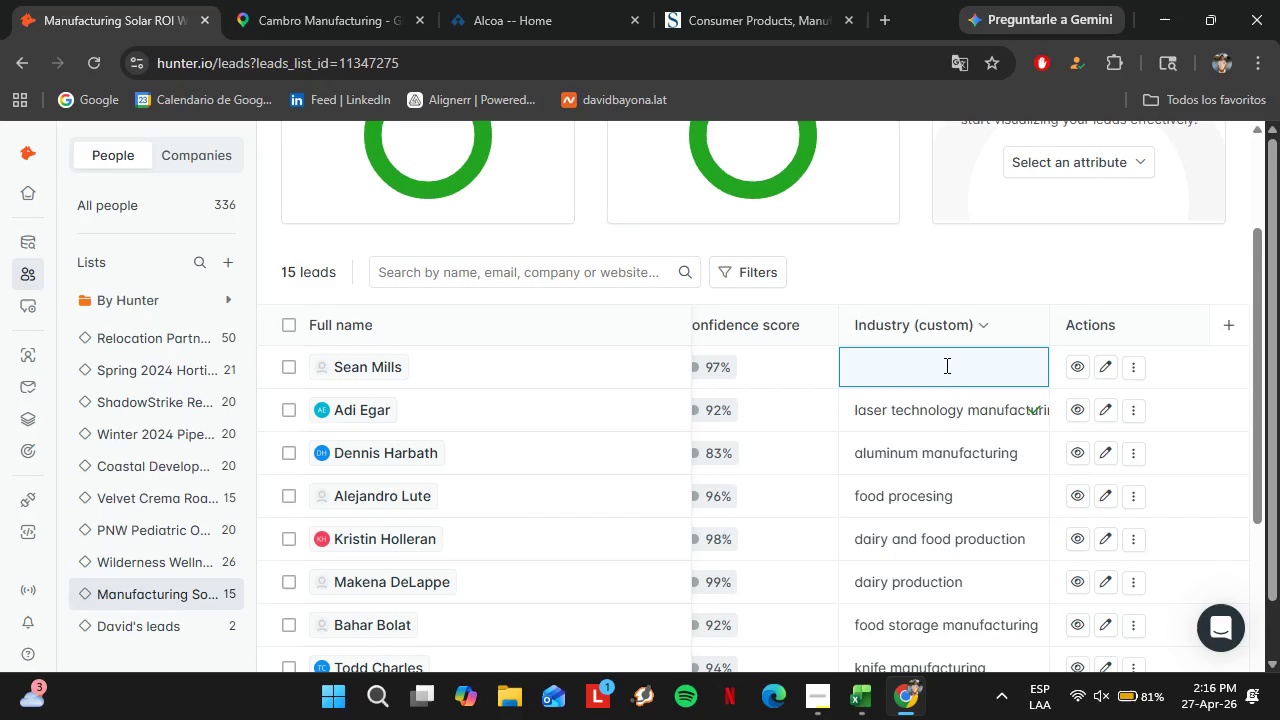 
type(aerospace manufacturing)
 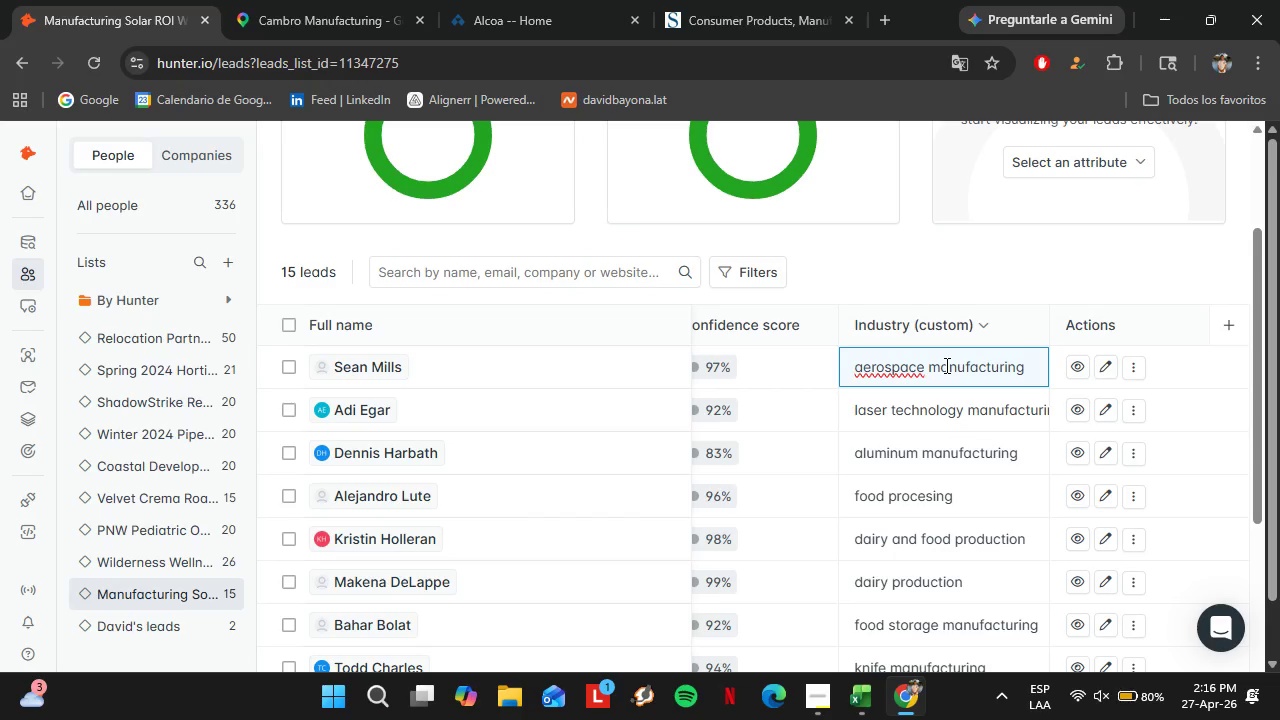 
key(Enter)
 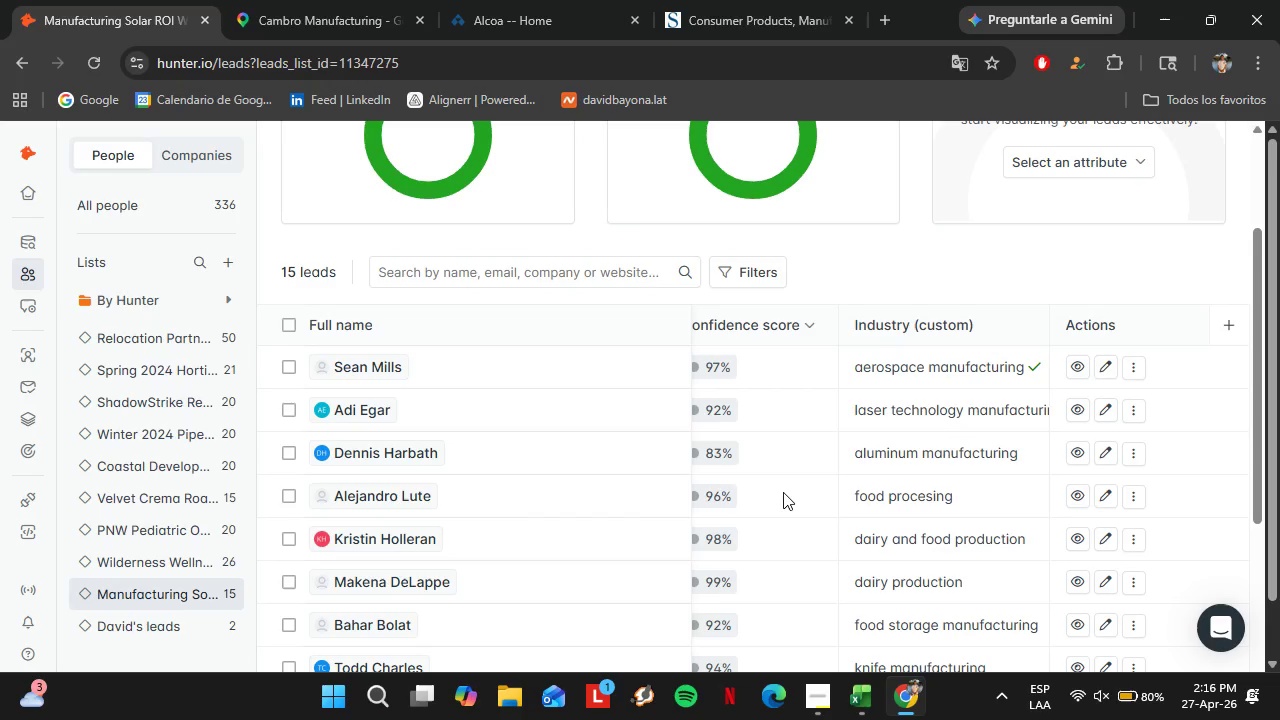 
scroll: coordinate [906, 555], scroll_direction: down, amount: 6.0
 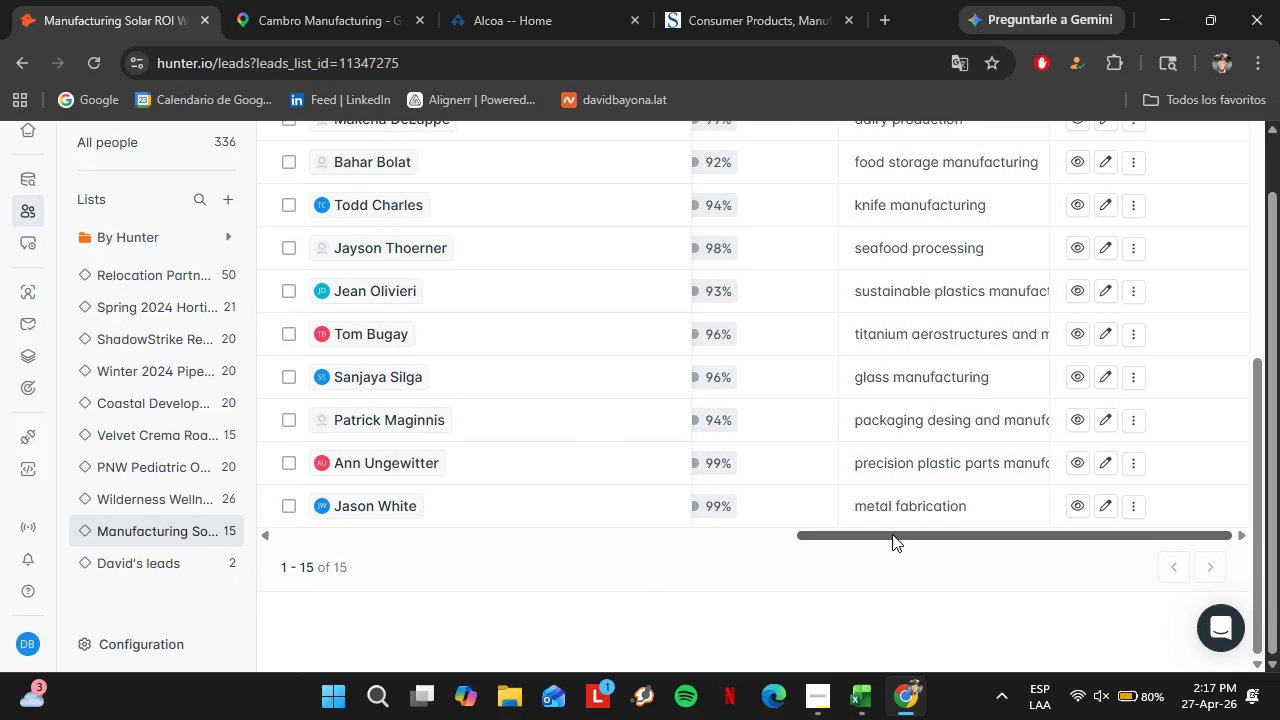 
left_click_drag(start_coordinate=[892, 534], to_coordinate=[314, 561])
 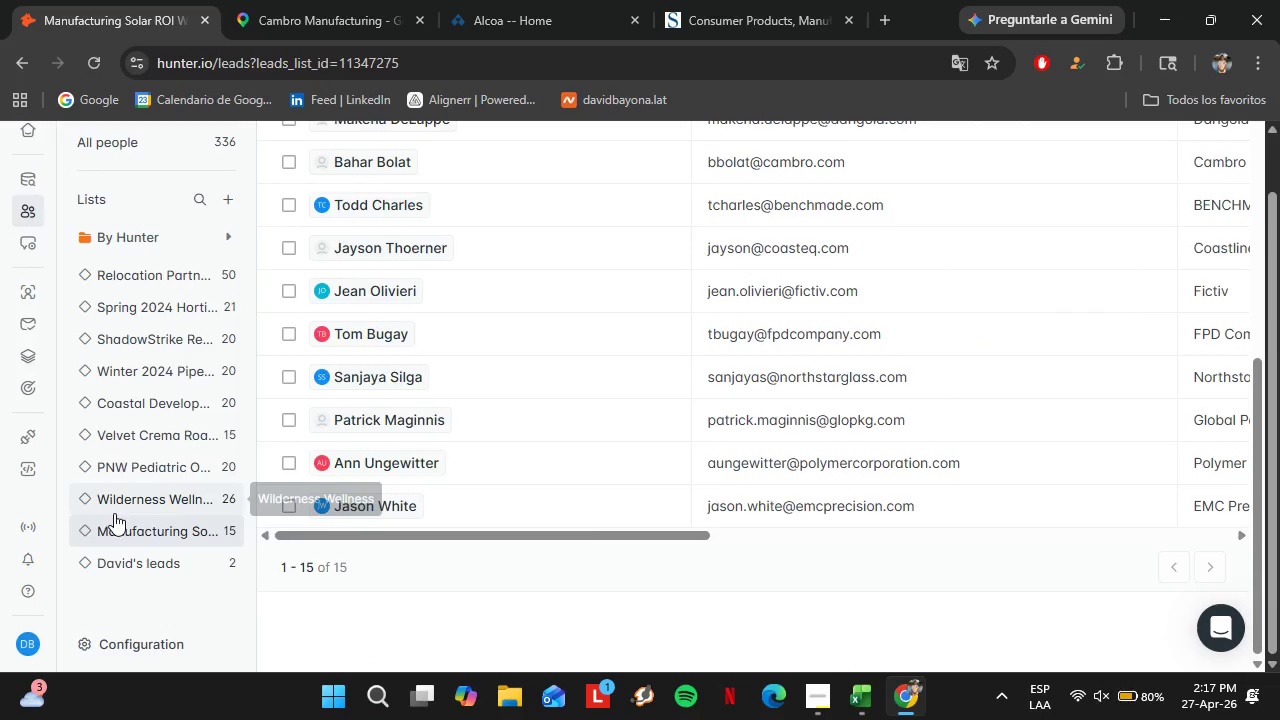 
scroll: coordinate [114, 512], scroll_direction: up, amount: 2.0
 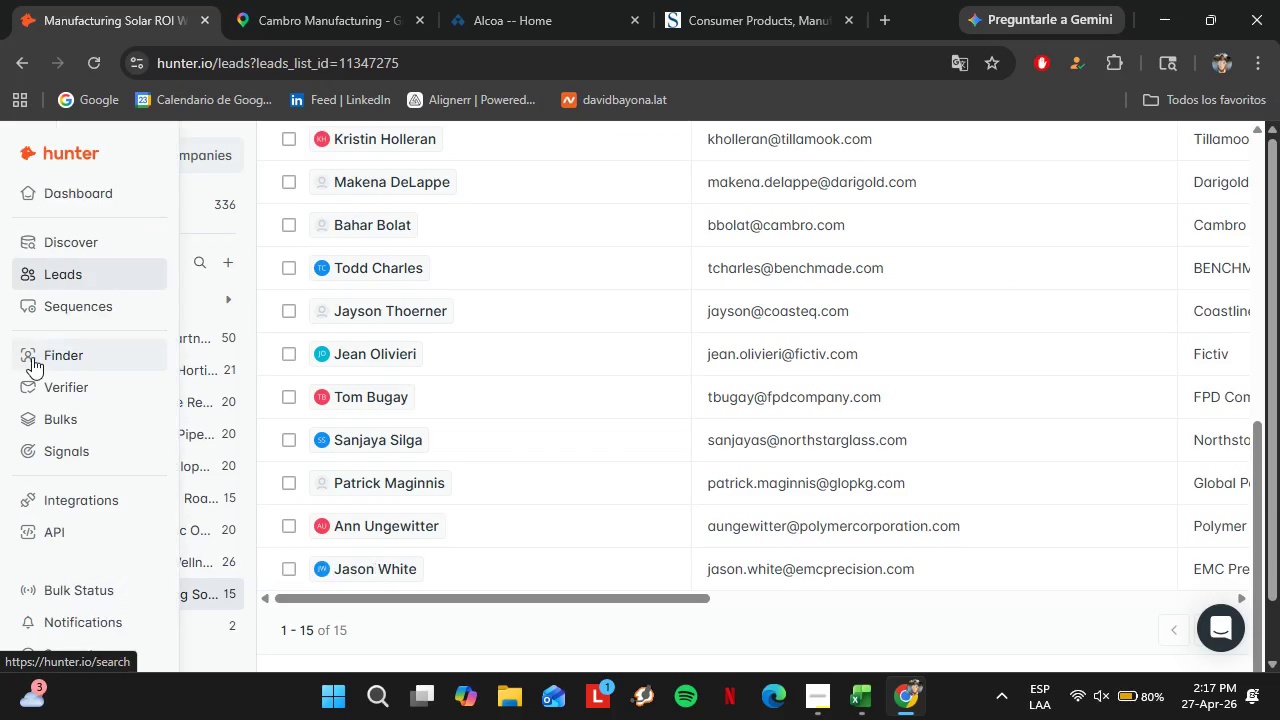 
left_click([37, 358])
 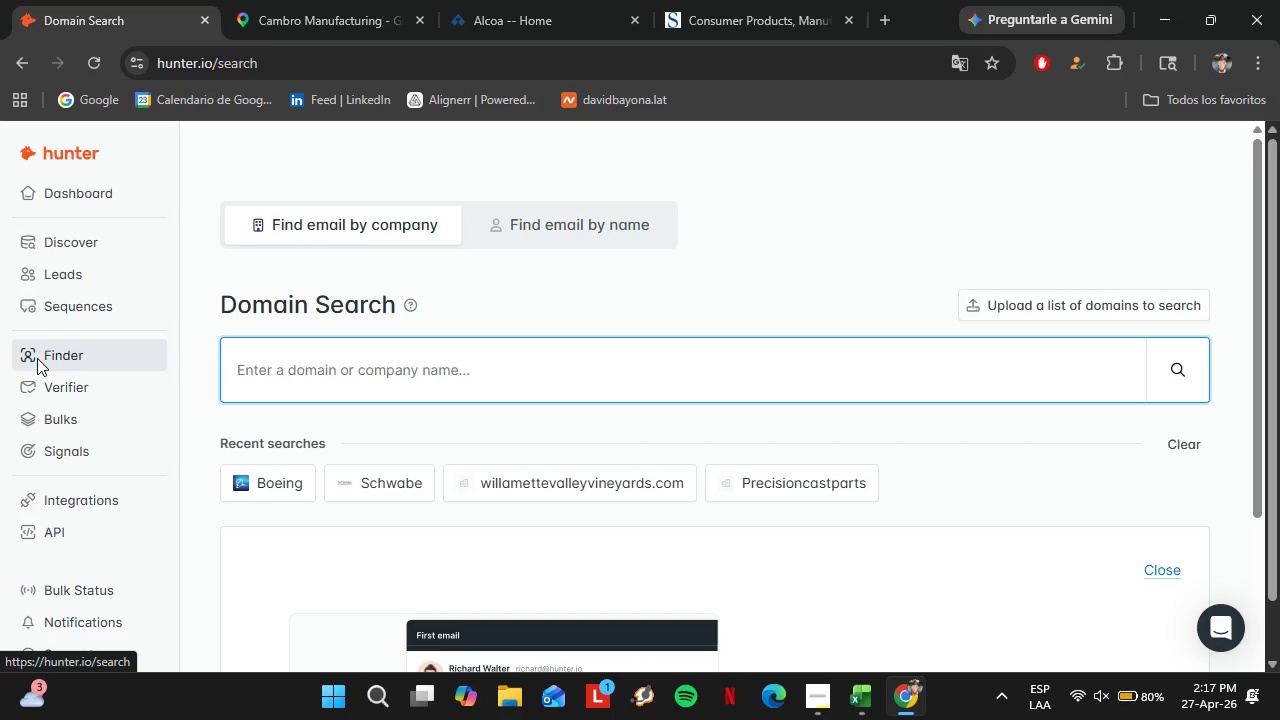 
wait(10.02)
 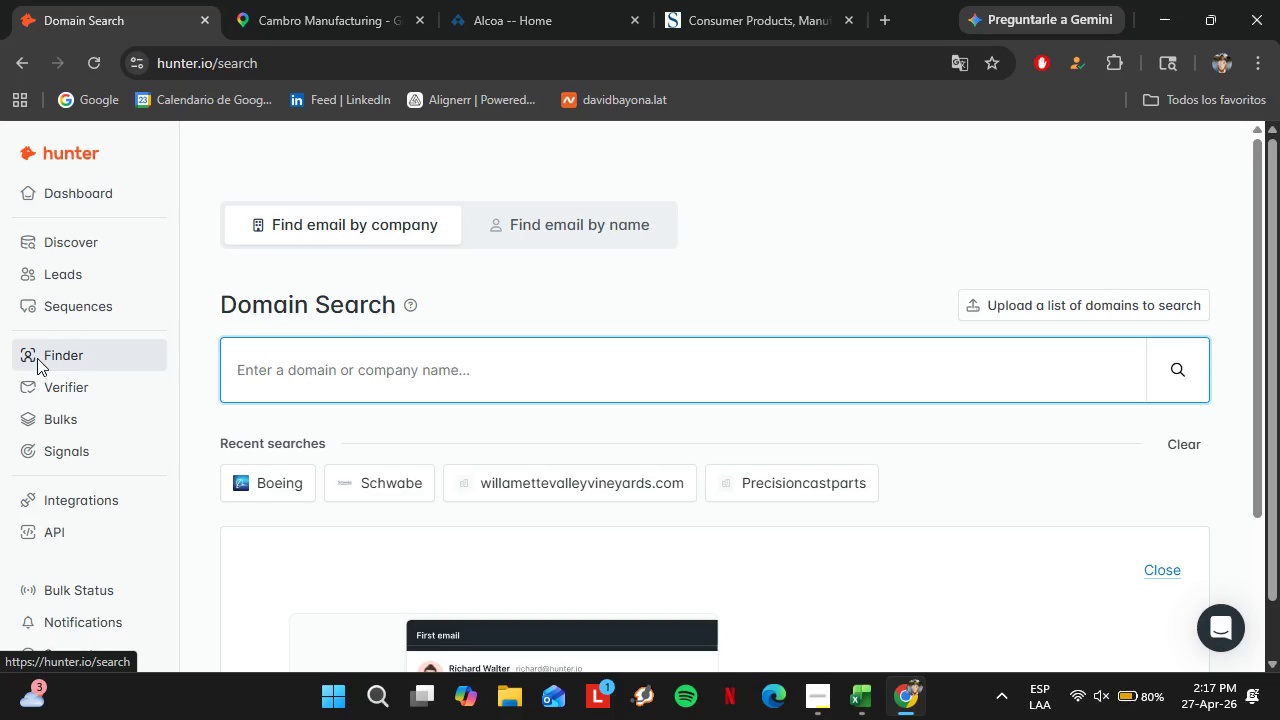 
type(micron.co,)
key(Backspace)
type(m)
key(Backspace)
type(m)
 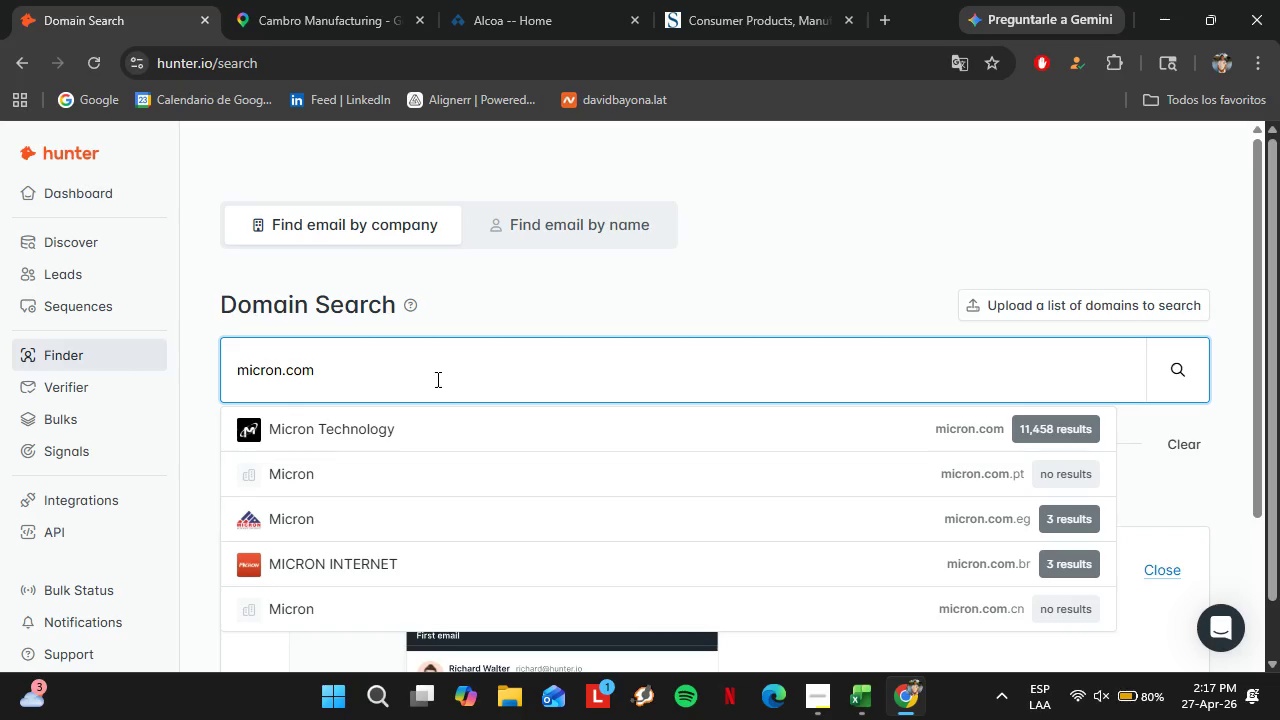 
key(ArrowDown)
 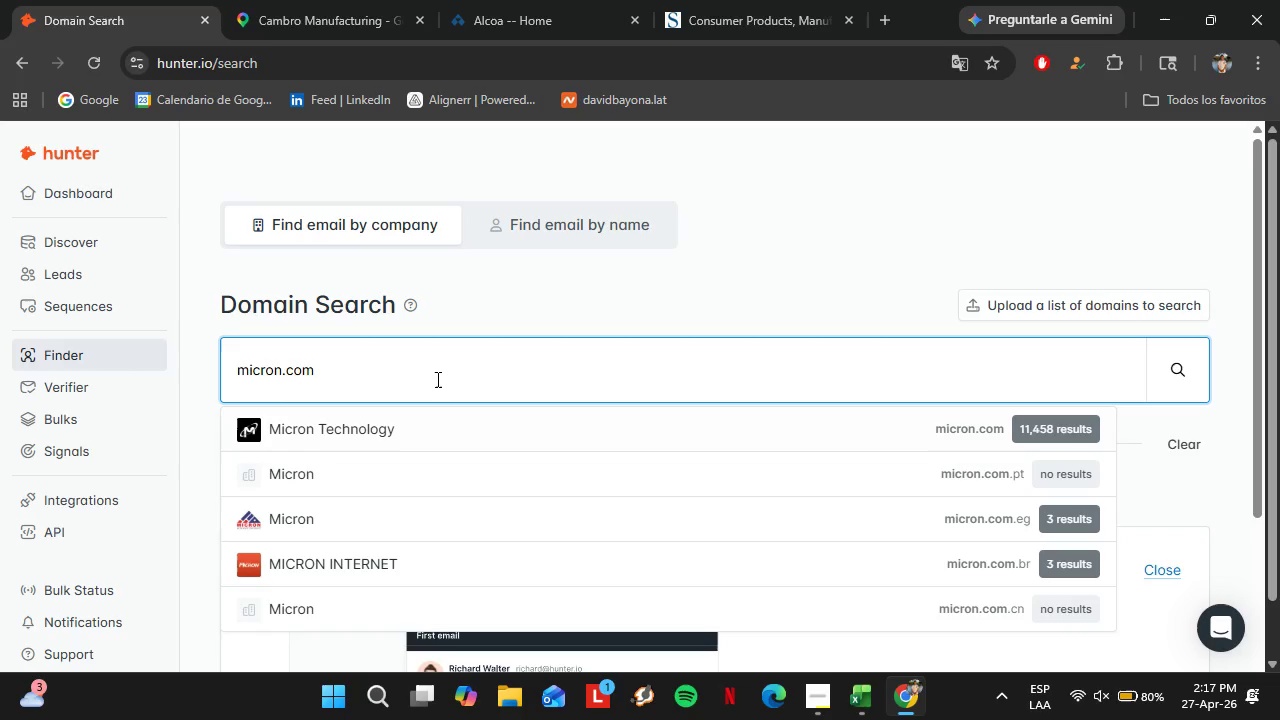 
key(Enter)
 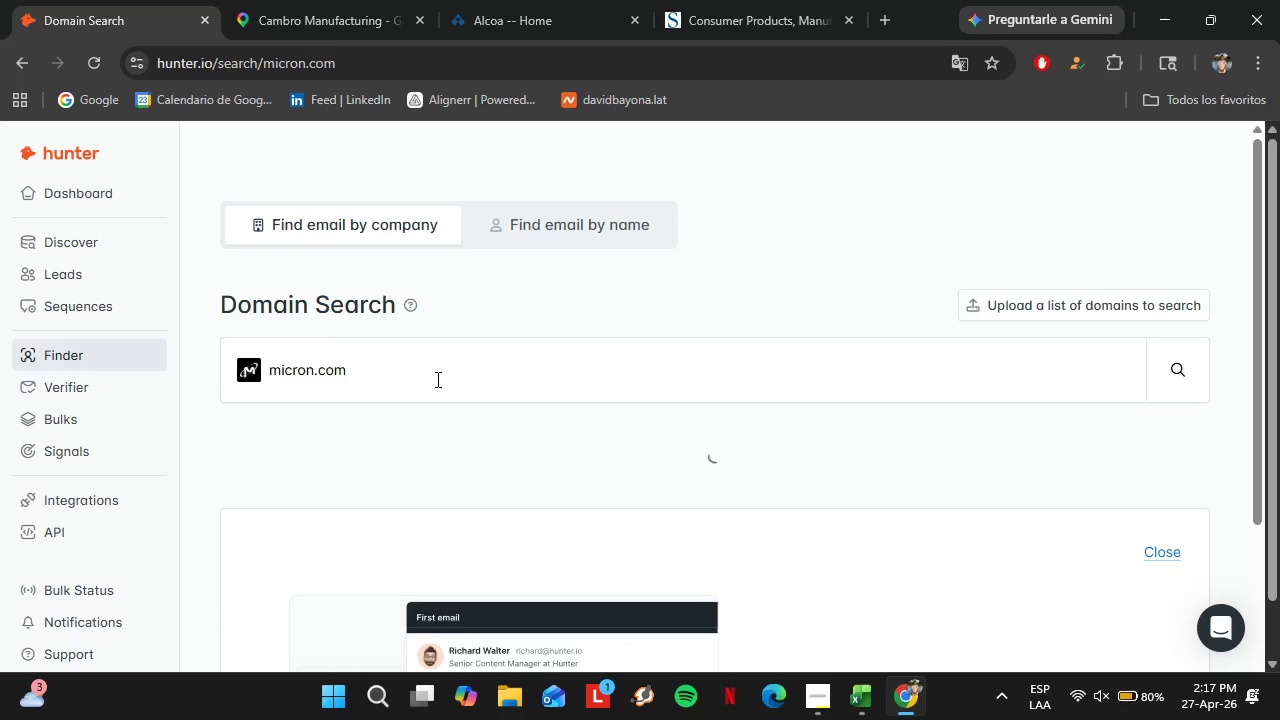 
scroll: coordinate [436, 379], scroll_direction: up, amount: 1.0
 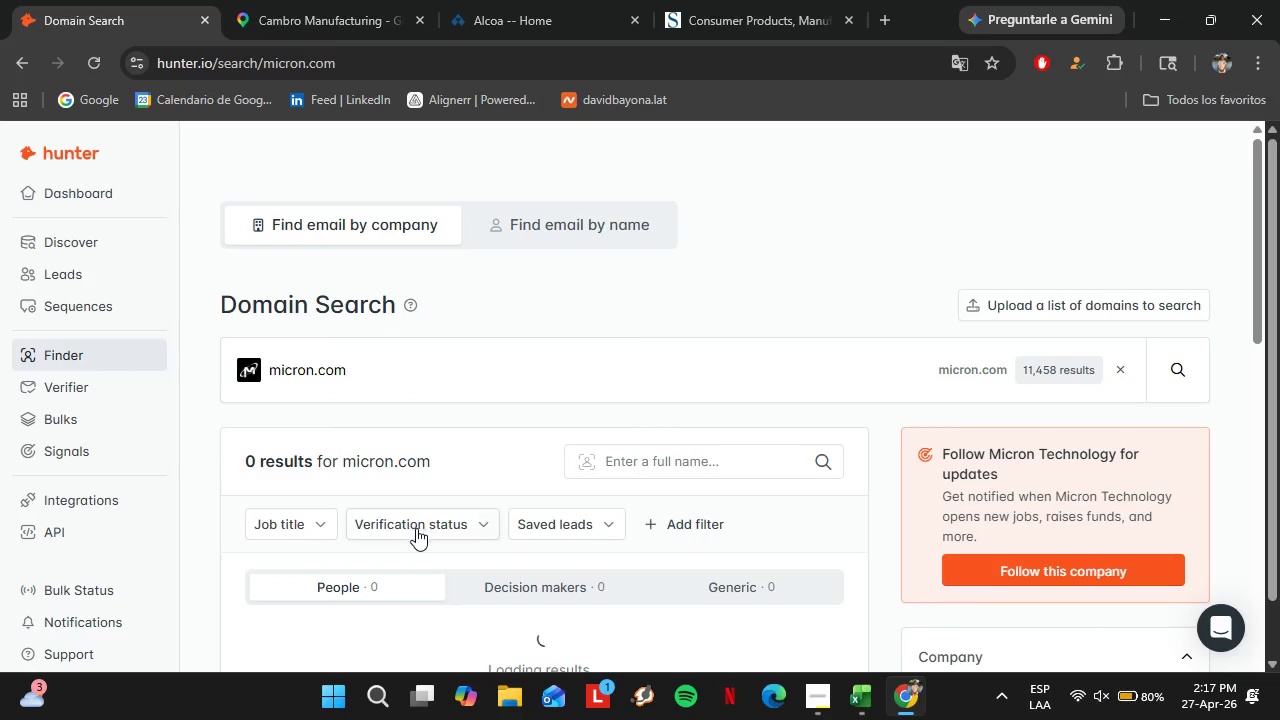 
scroll: coordinate [419, 534], scroll_direction: down, amount: 4.0
 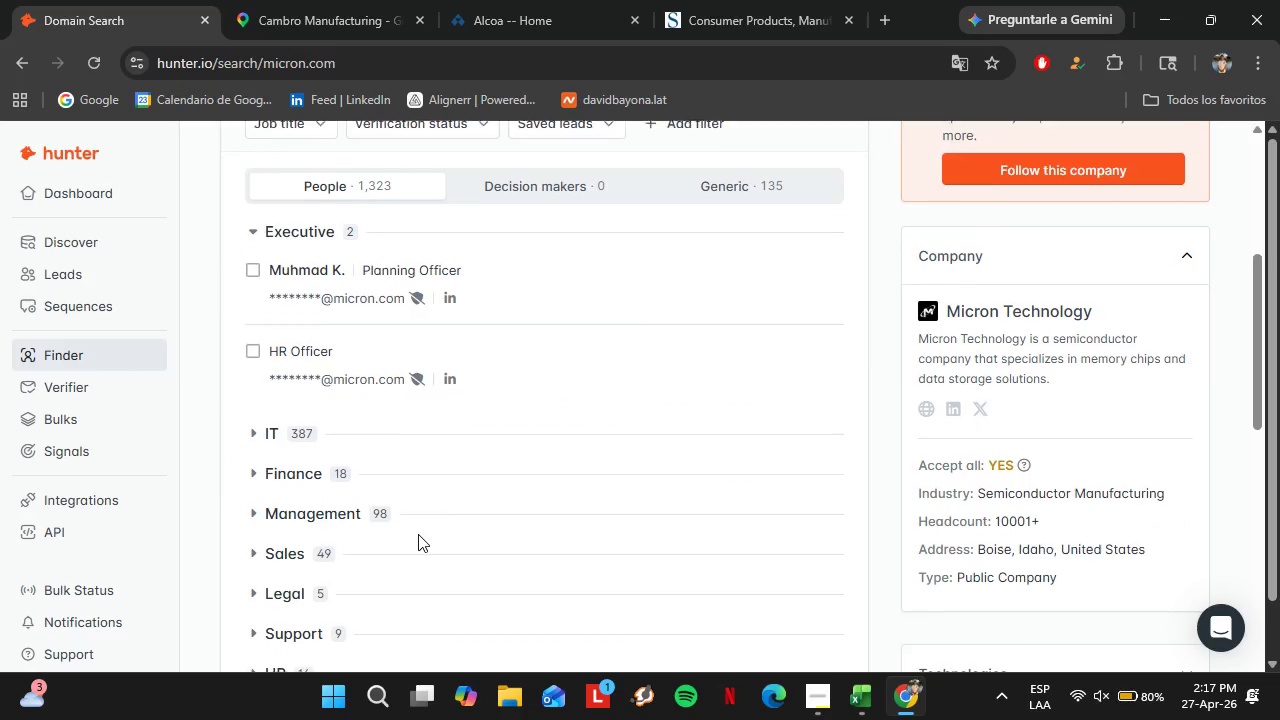 
scroll: coordinate [418, 534], scroll_direction: none, amount: 0.0
 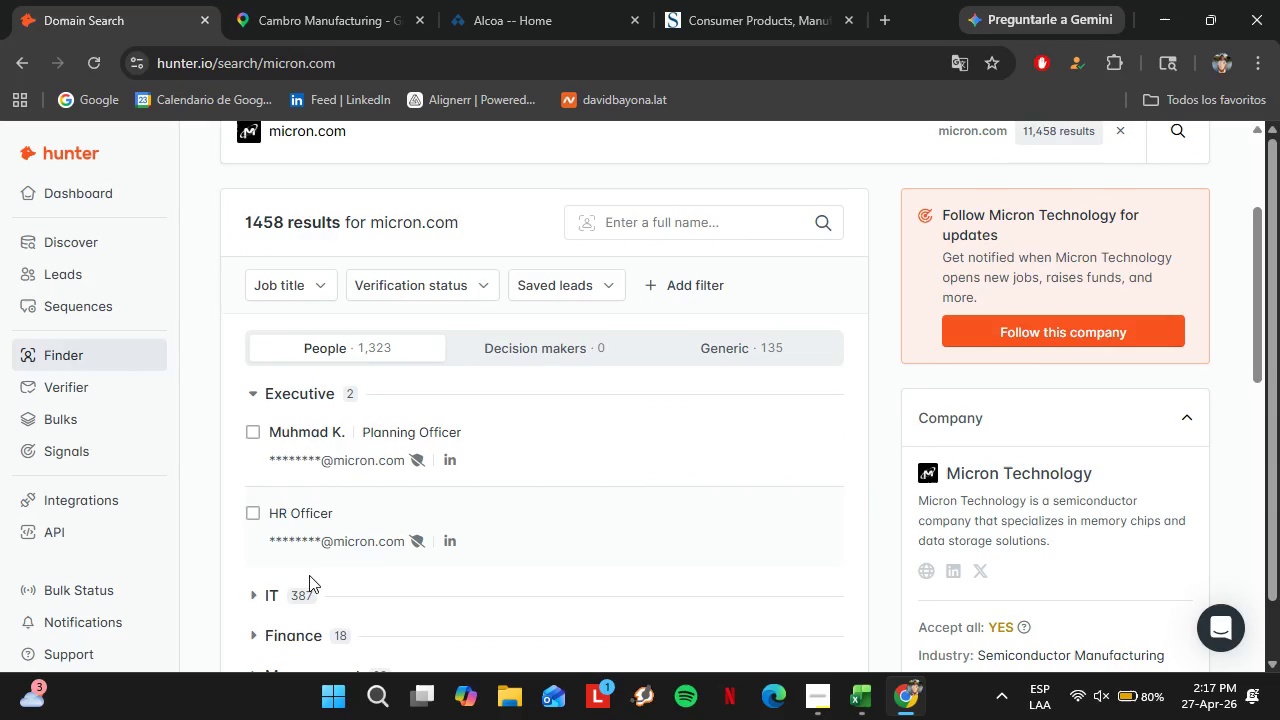 
scroll: coordinate [377, 494], scroll_direction: down, amount: 13.0
 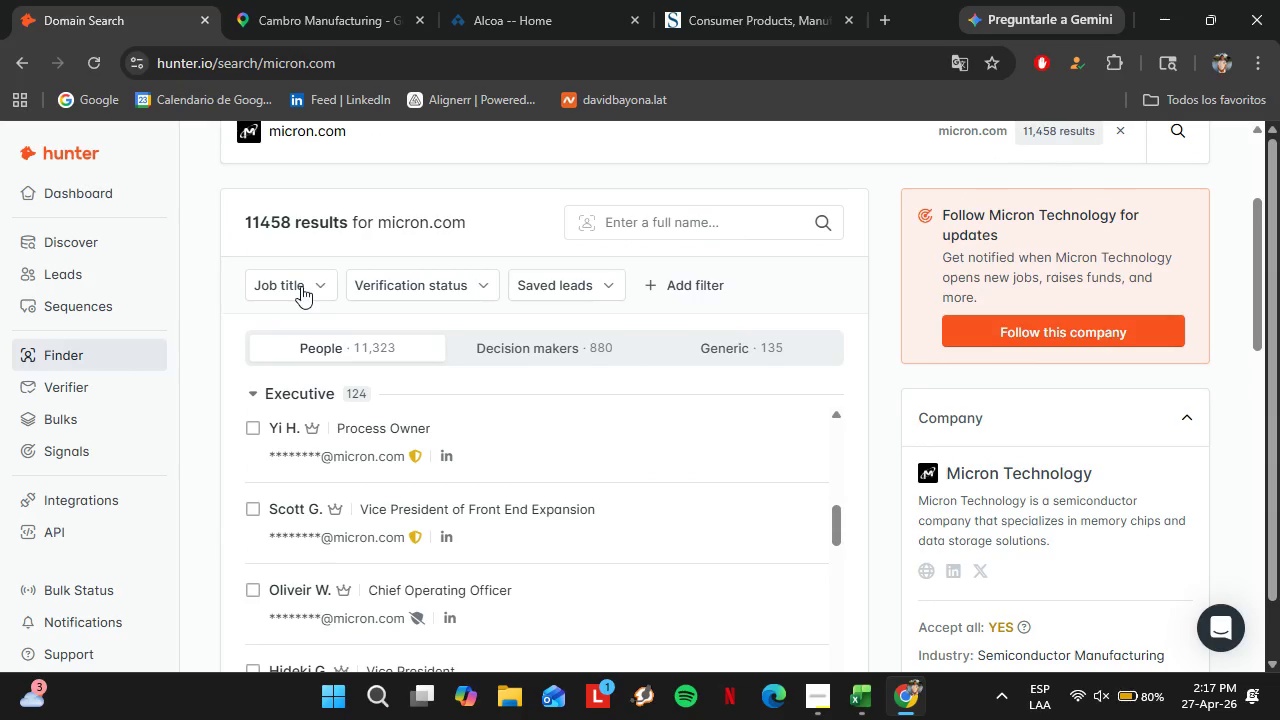 
left_click([294, 294])
 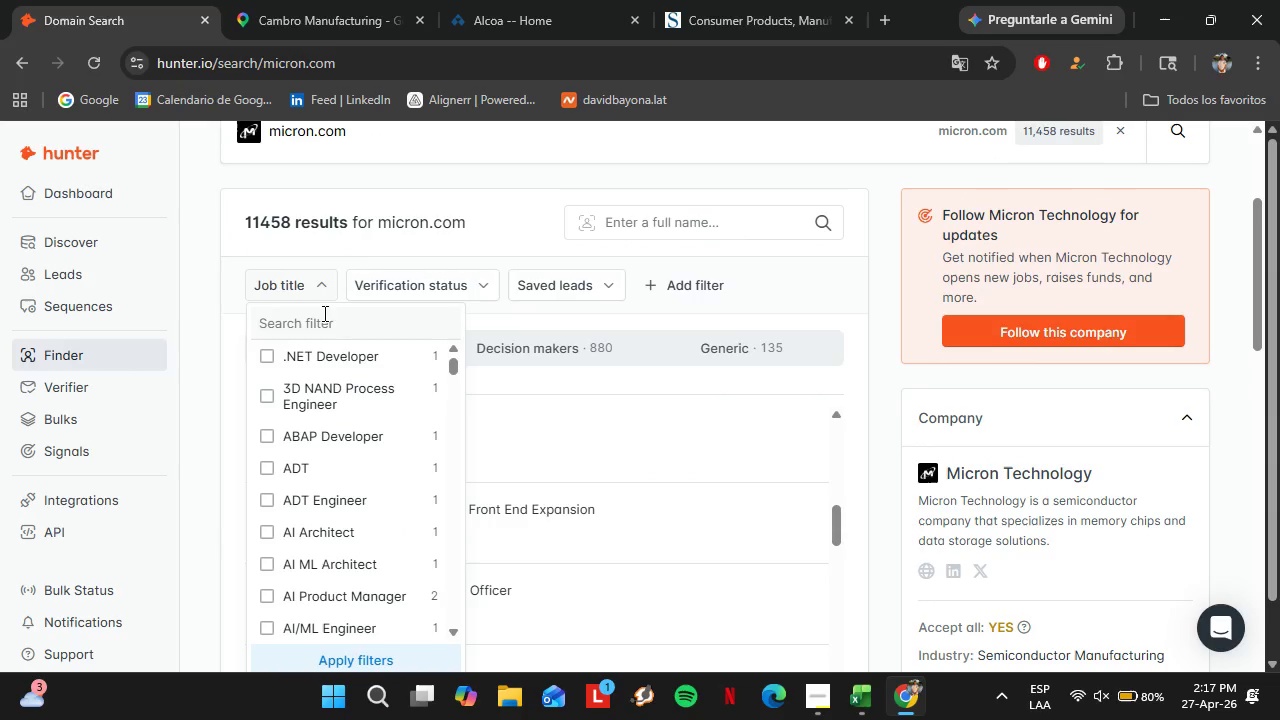 
left_click_drag(start_coordinate=[324, 314], to_coordinate=[329, 319])
 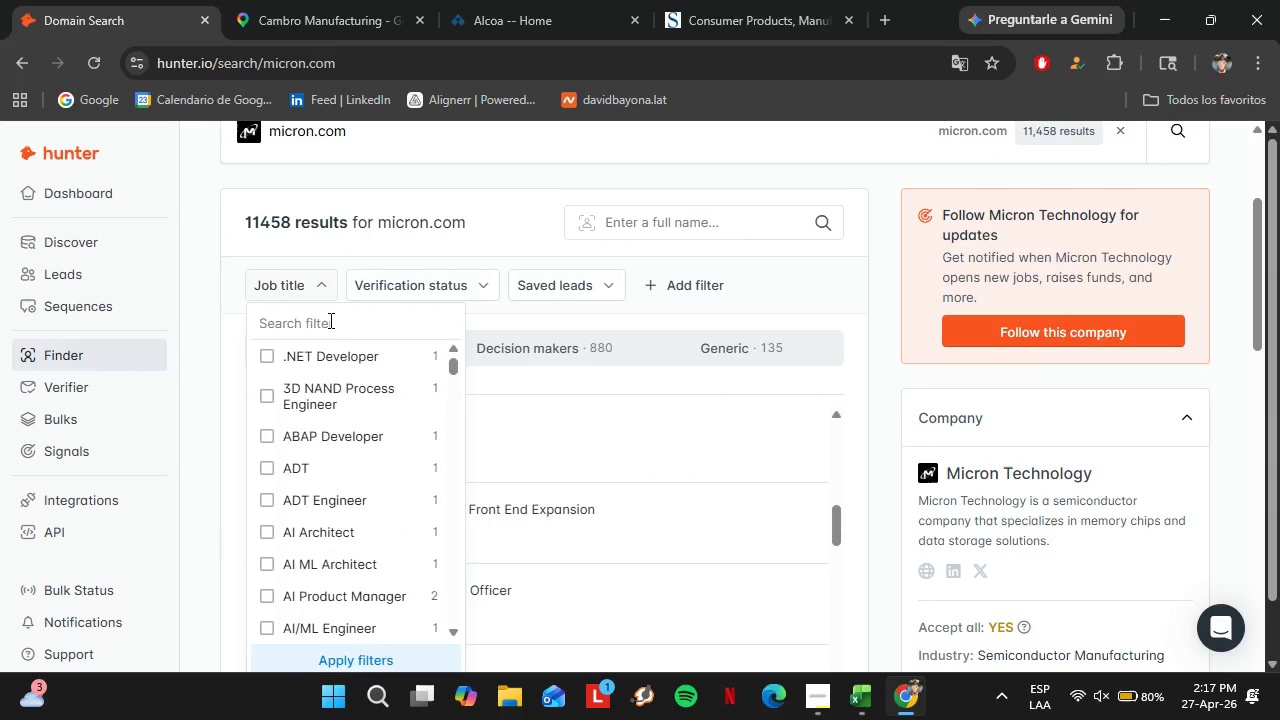 
type(facilites )
key(Backspace)
key(Backspace)
key(Backspace)
 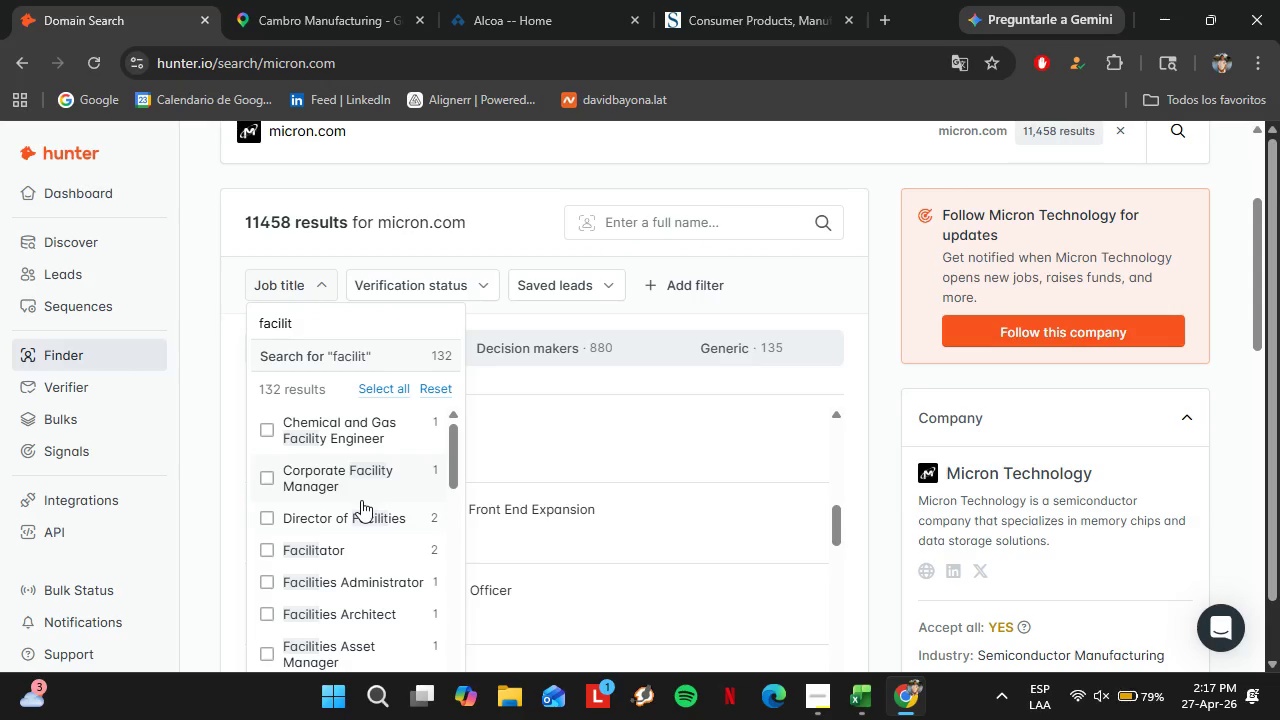 
scroll: coordinate [294, 568], scroll_direction: down, amount: 3.0
 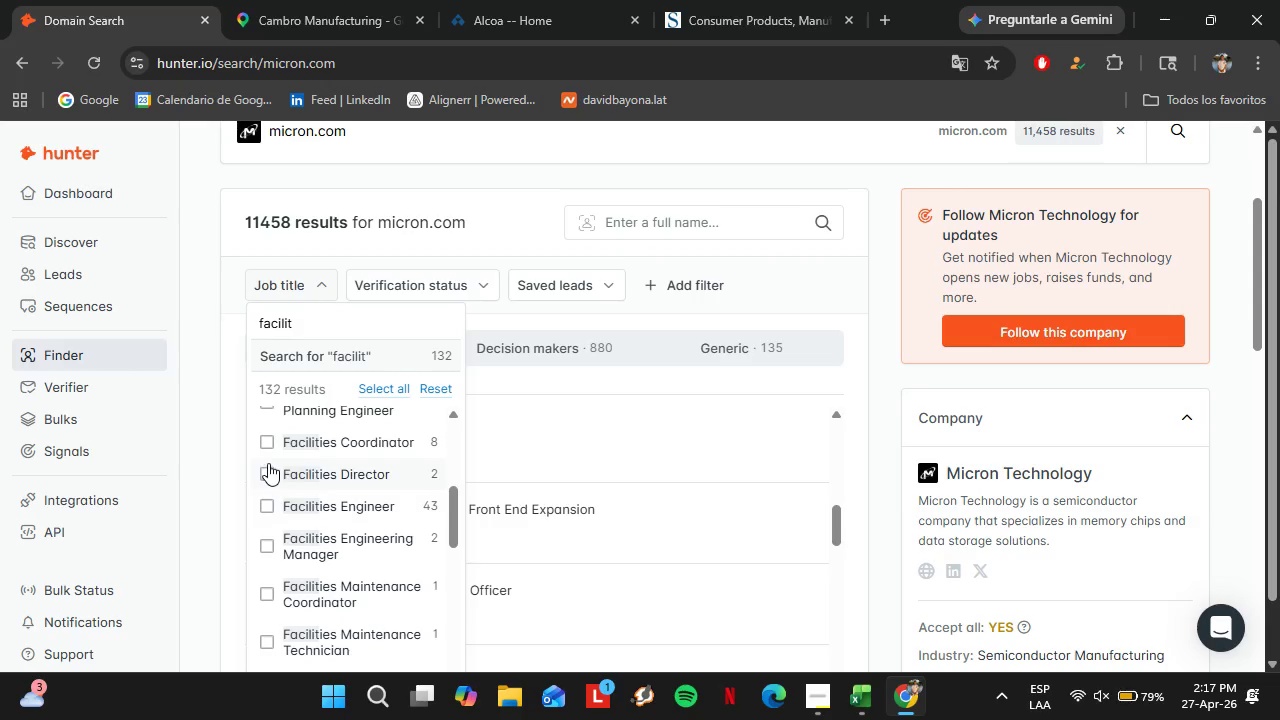 
left_click([268, 463])
 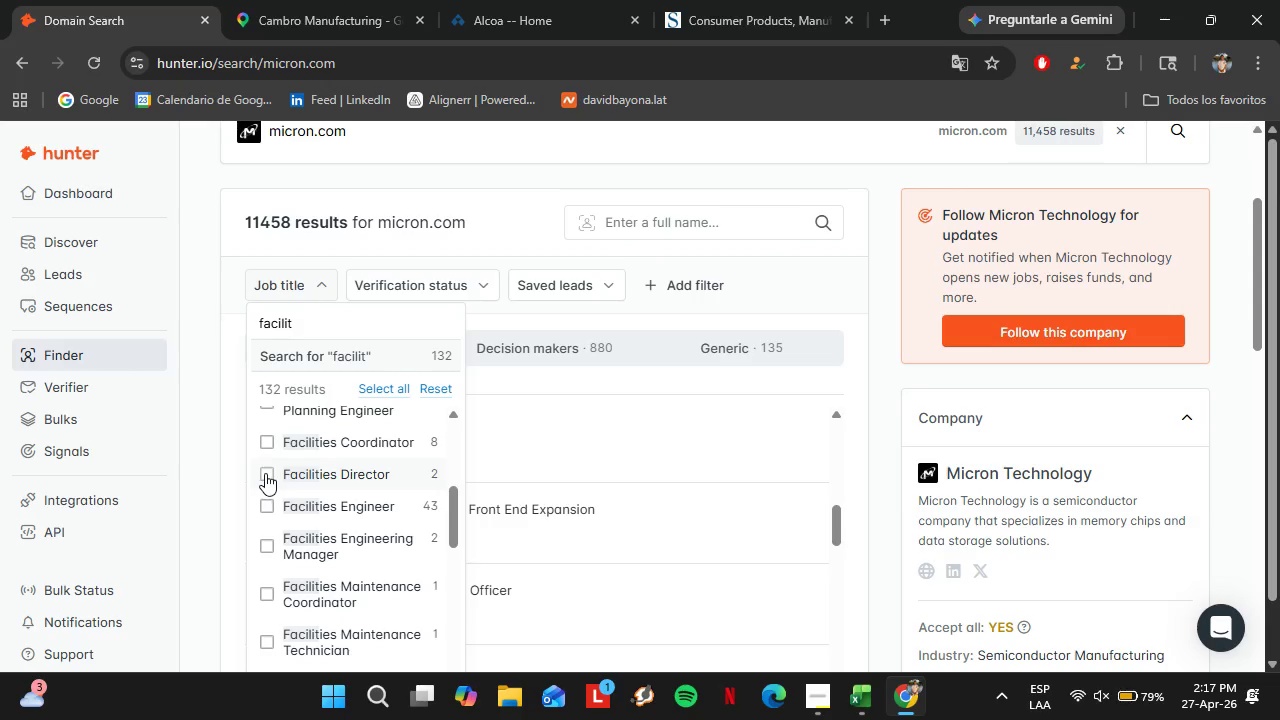 
left_click([265, 472])
 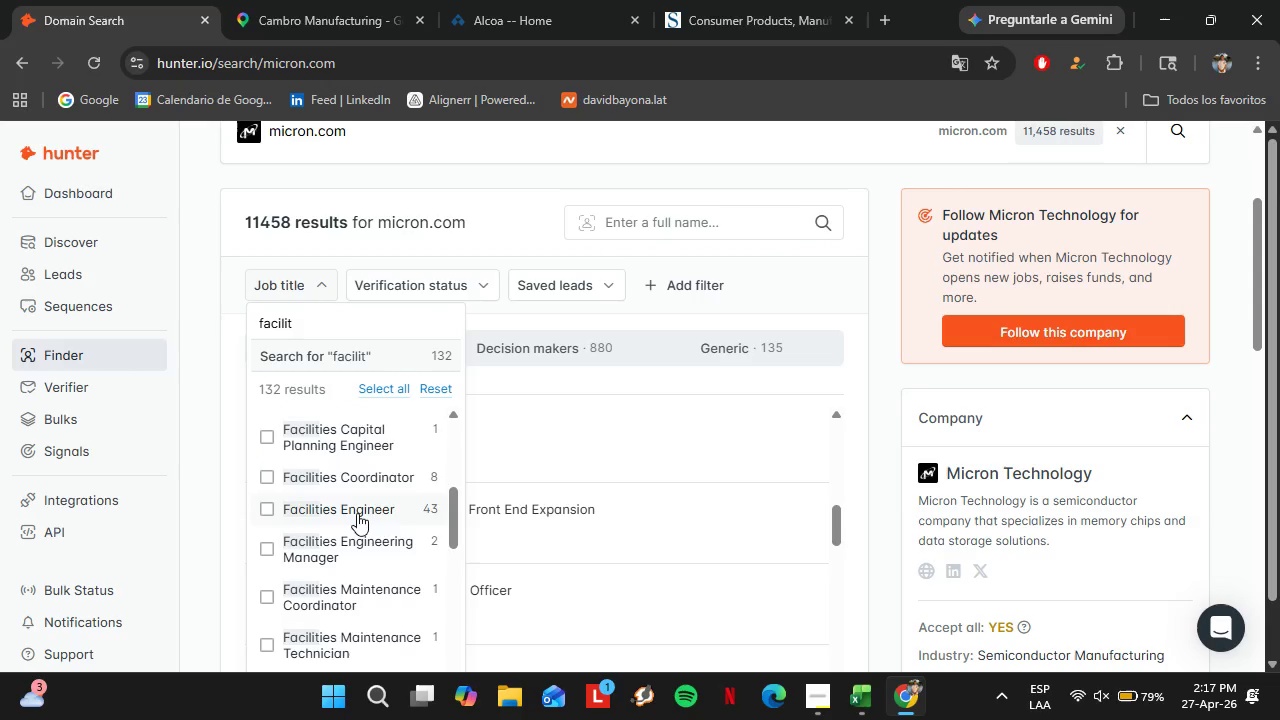 
scroll: coordinate [357, 513], scroll_direction: down, amount: 3.0
 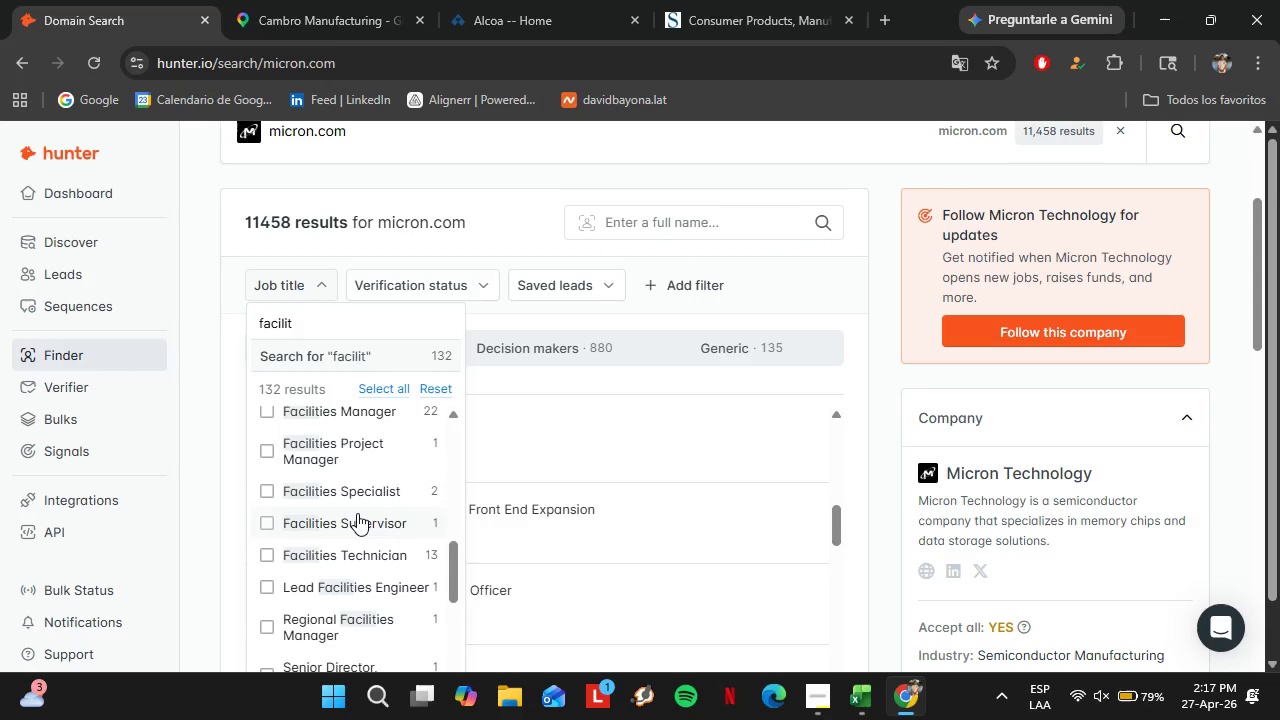 
scroll: coordinate [357, 513], scroll_direction: up, amount: 1.0
 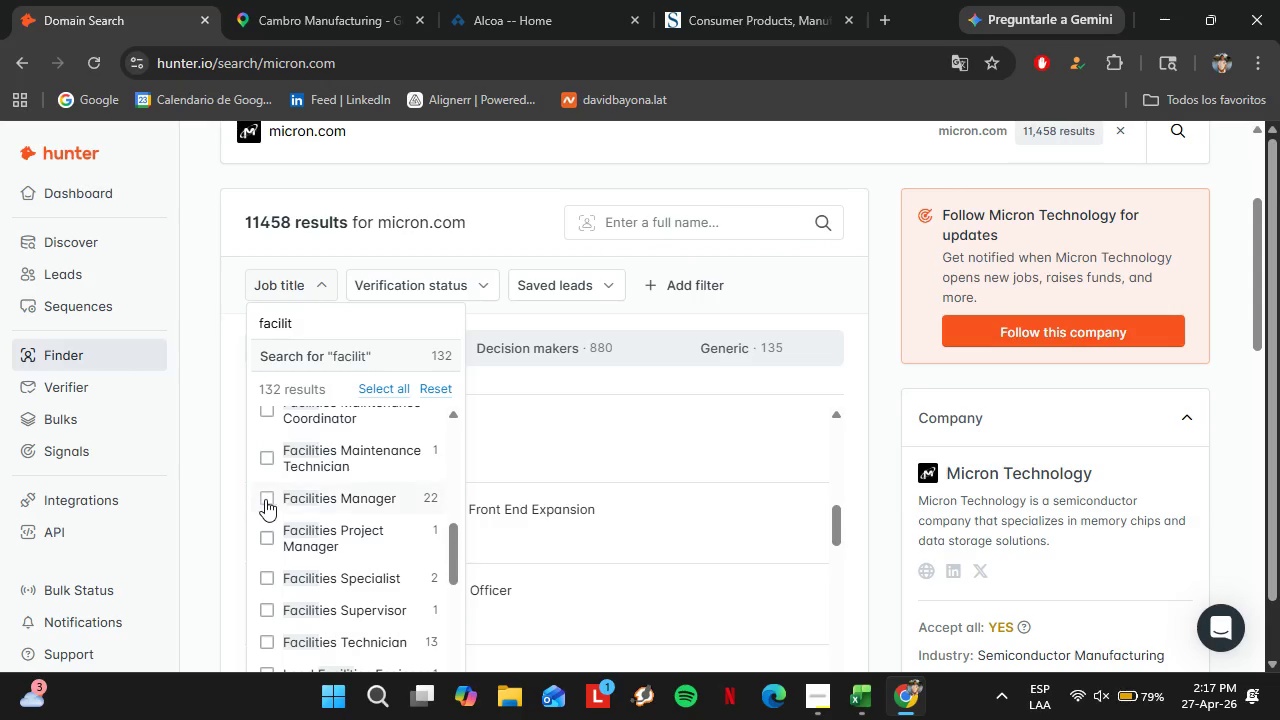 
left_click([266, 498])
 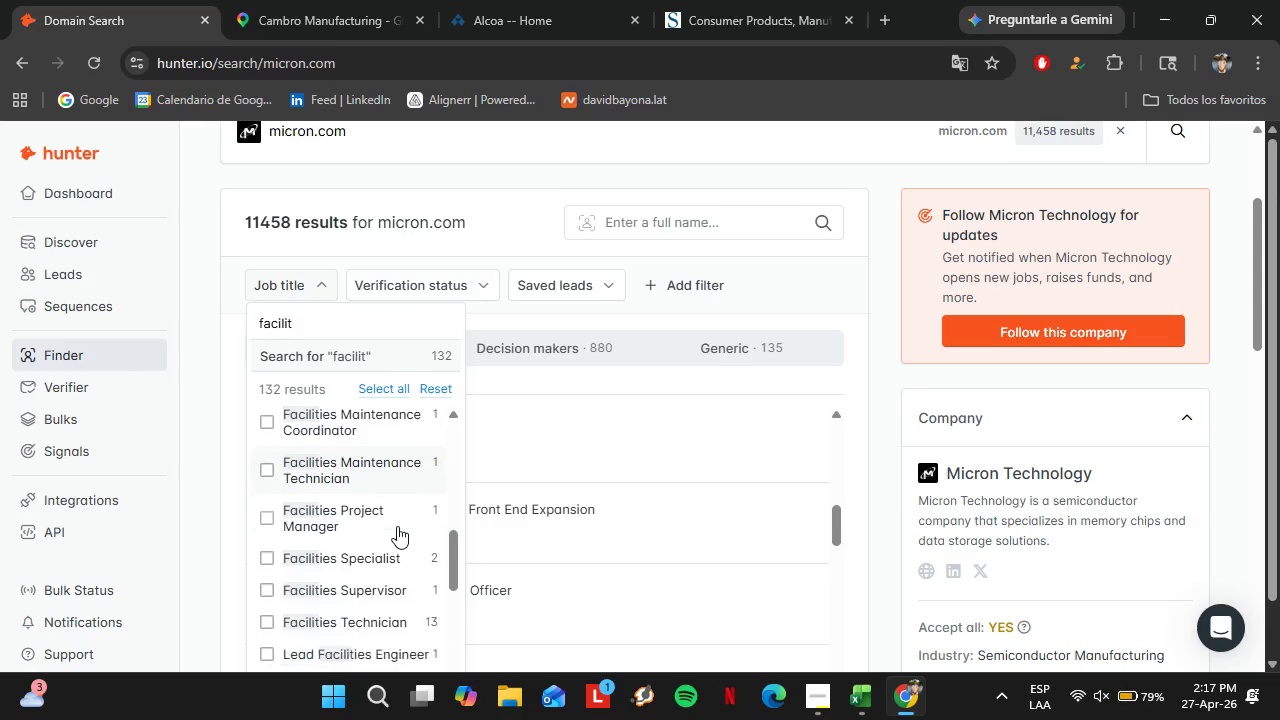 
scroll: coordinate [364, 580], scroll_direction: down, amount: 17.0
 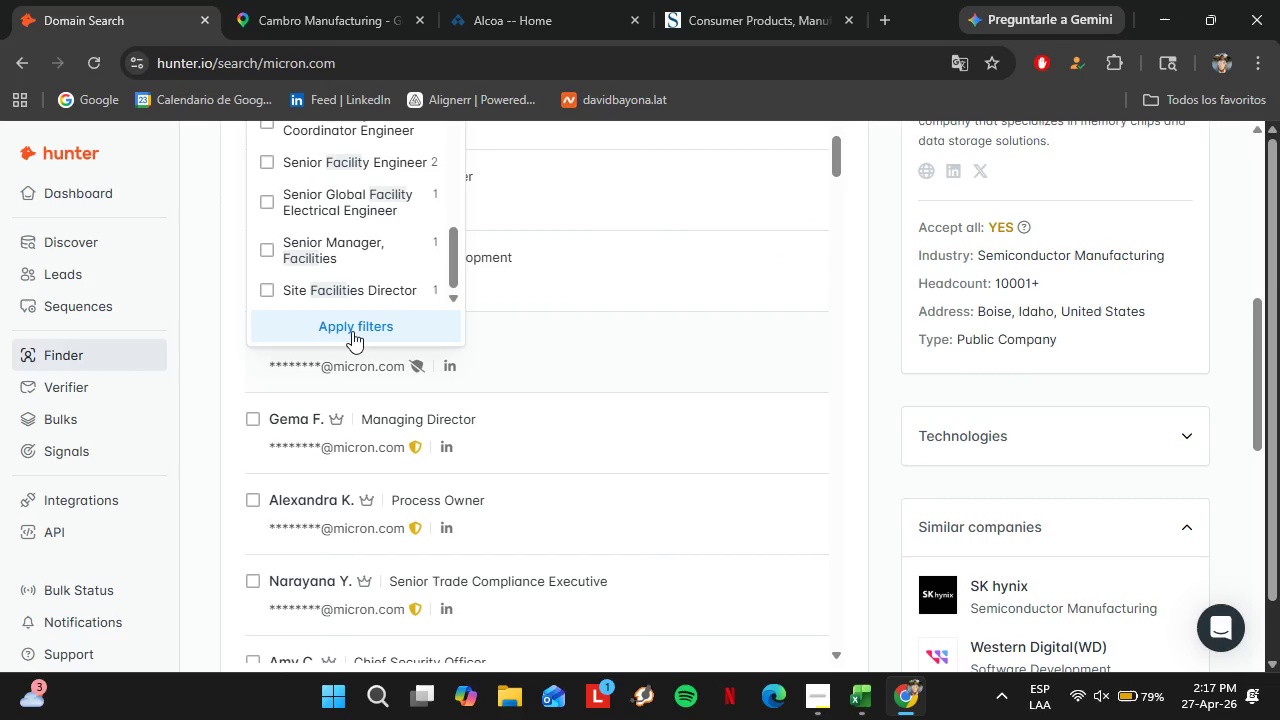 
left_click([349, 326])
 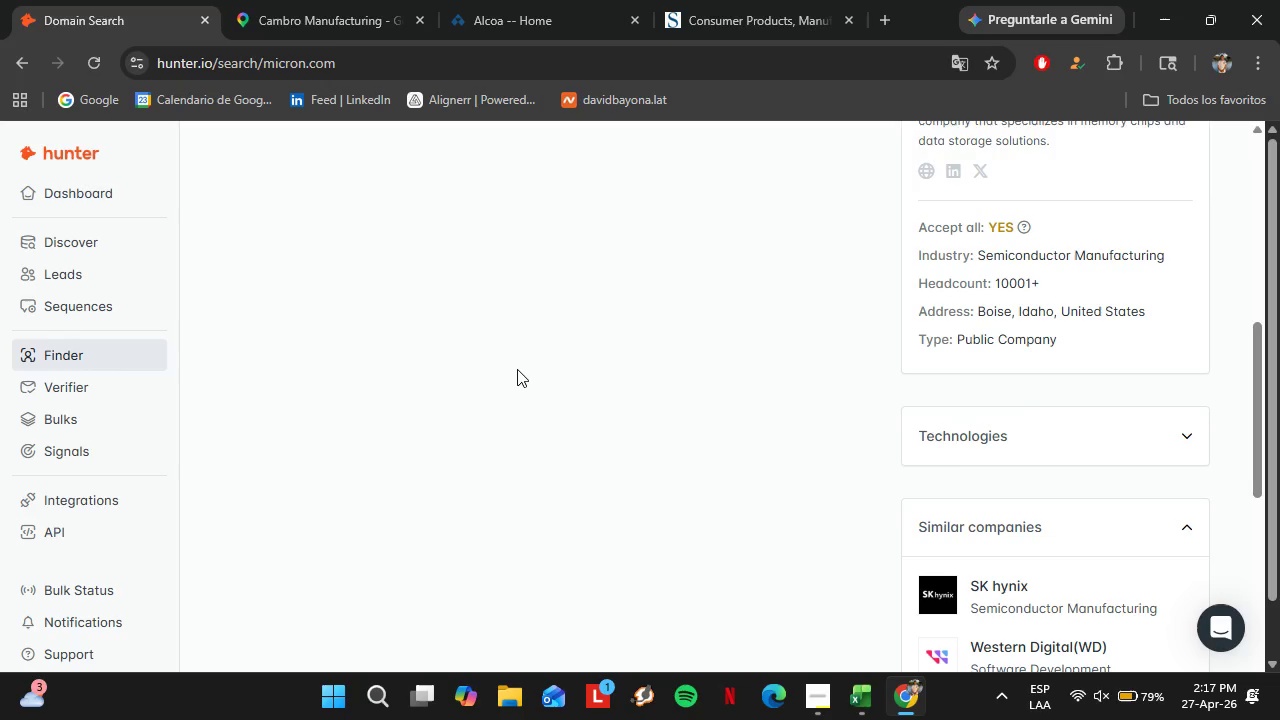 
scroll: coordinate [517, 369], scroll_direction: up, amount: 4.0
 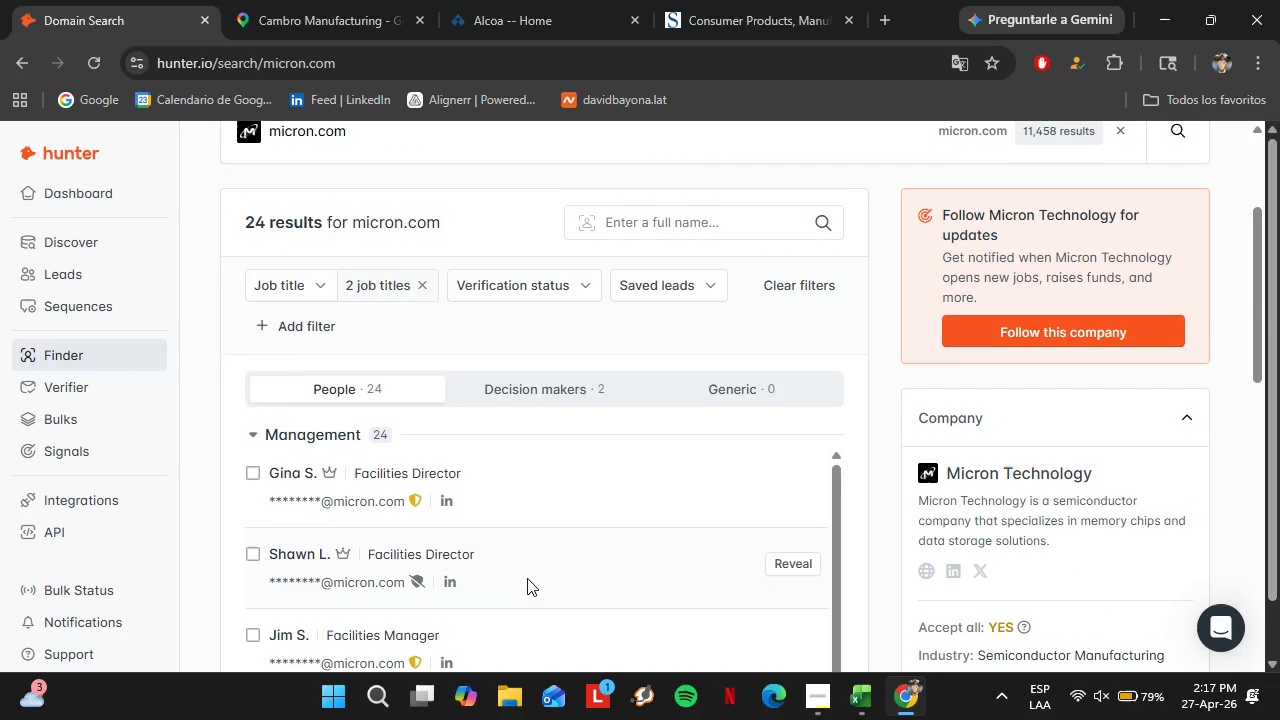 
scroll: coordinate [492, 556], scroll_direction: down, amount: 6.0
 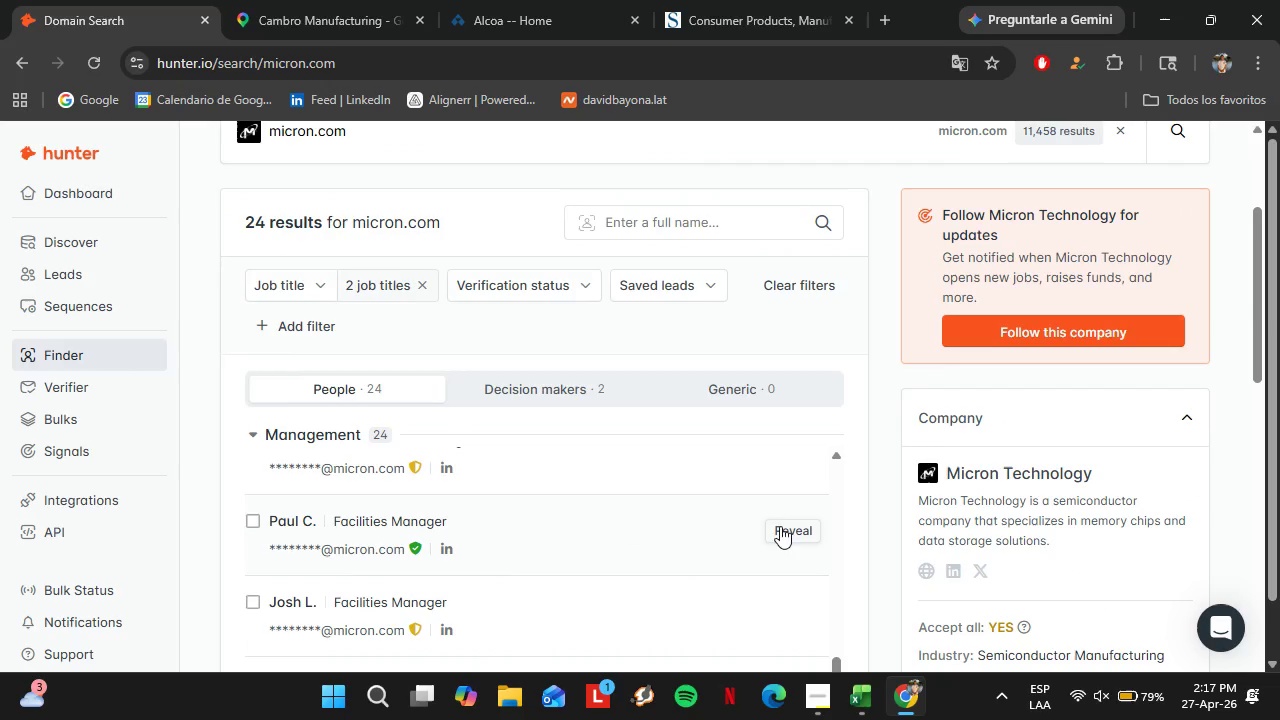 
left_click([777, 527])
 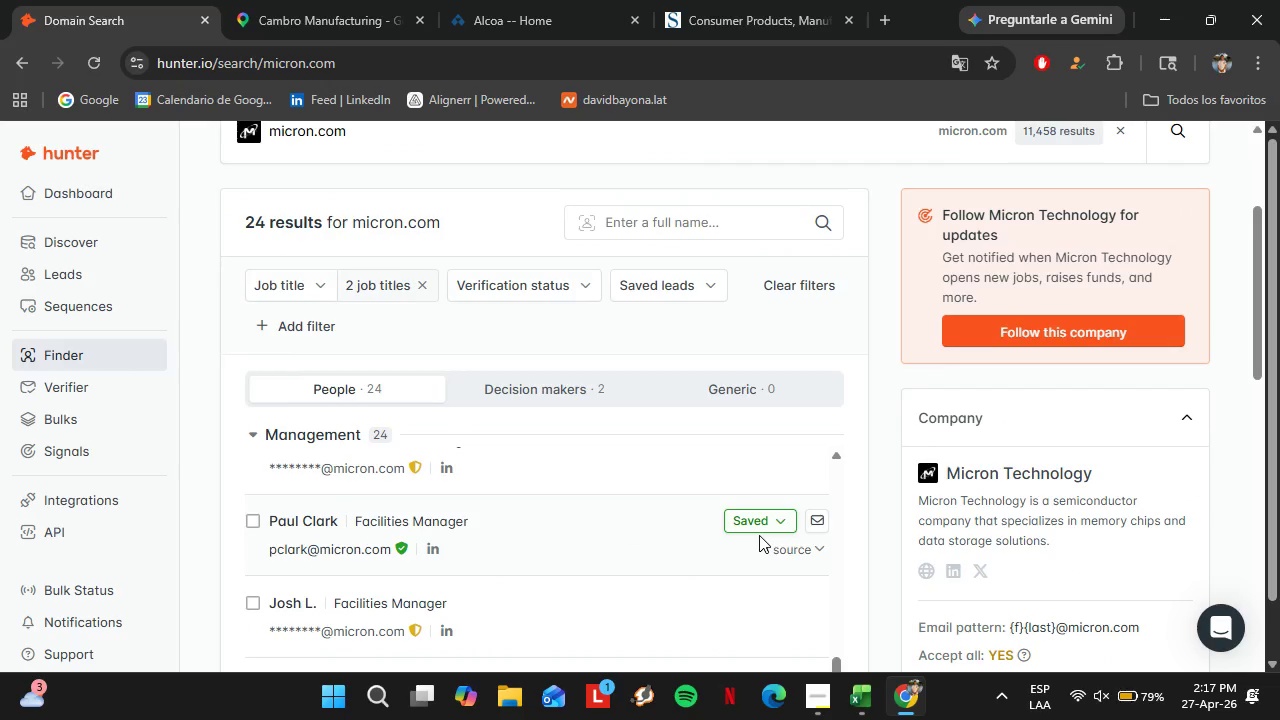 
left_click([744, 521])
 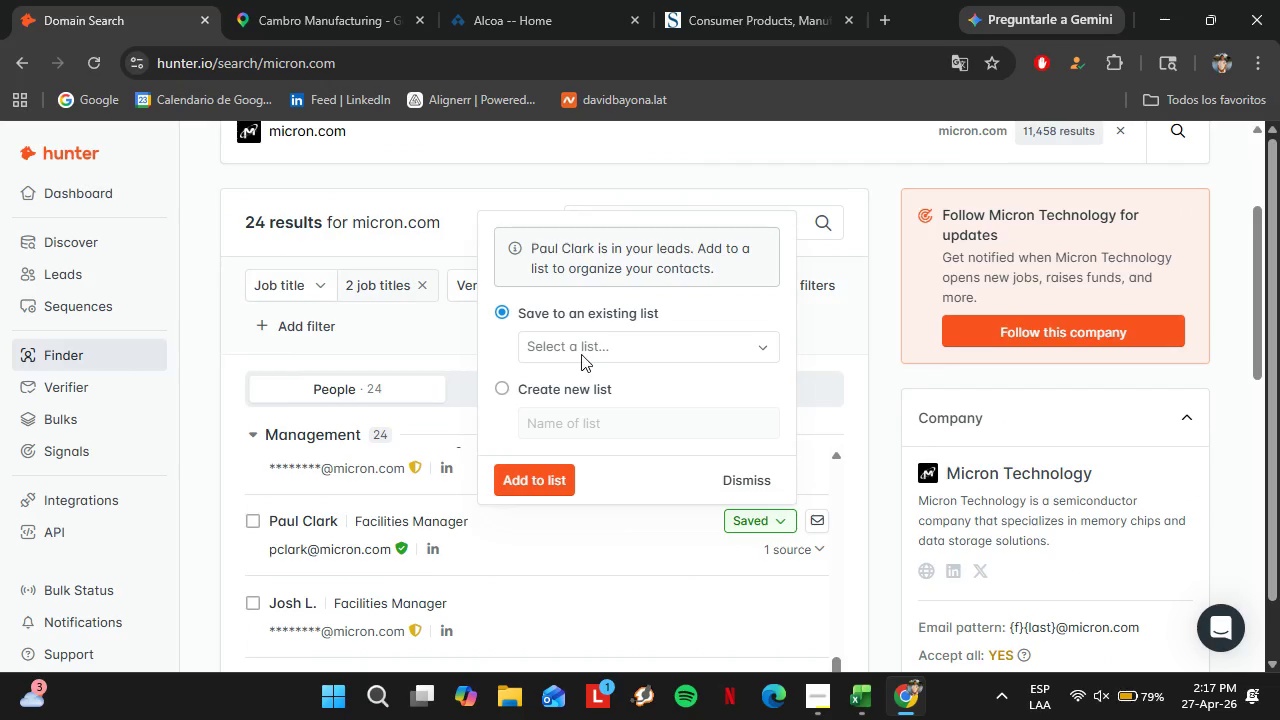 
left_click([580, 351])
 